 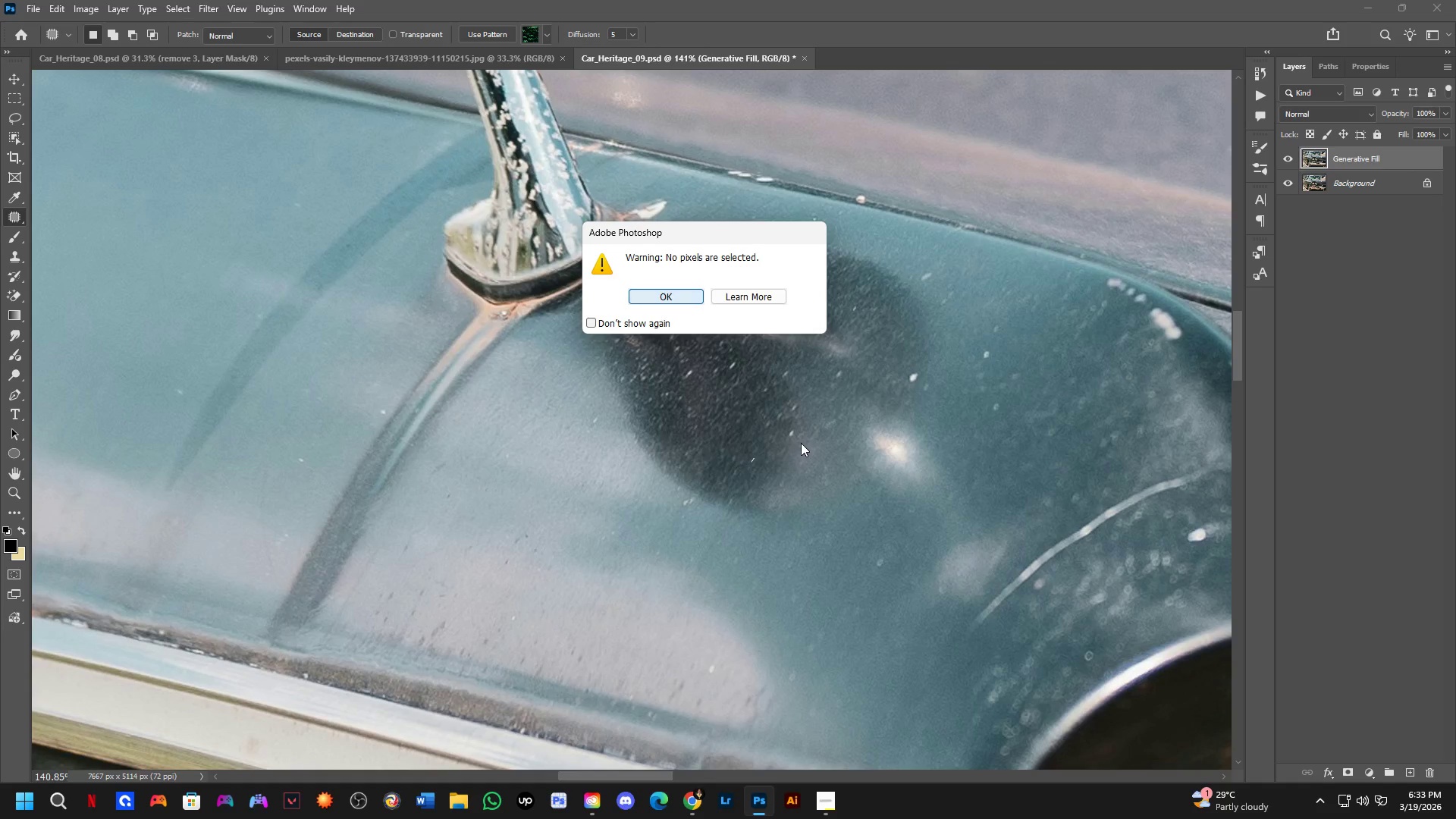 
key(Space)
 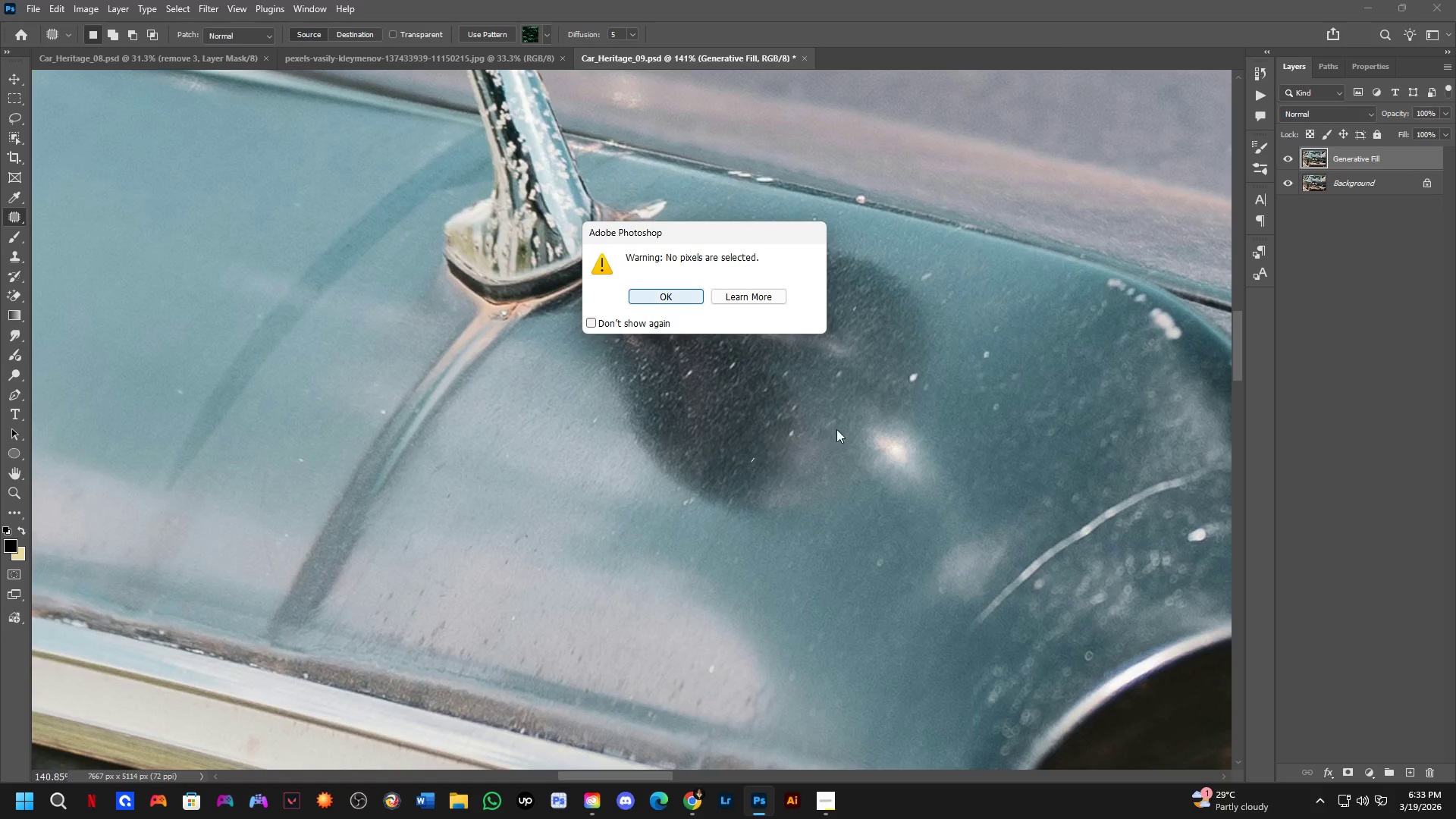 
key(Space)
 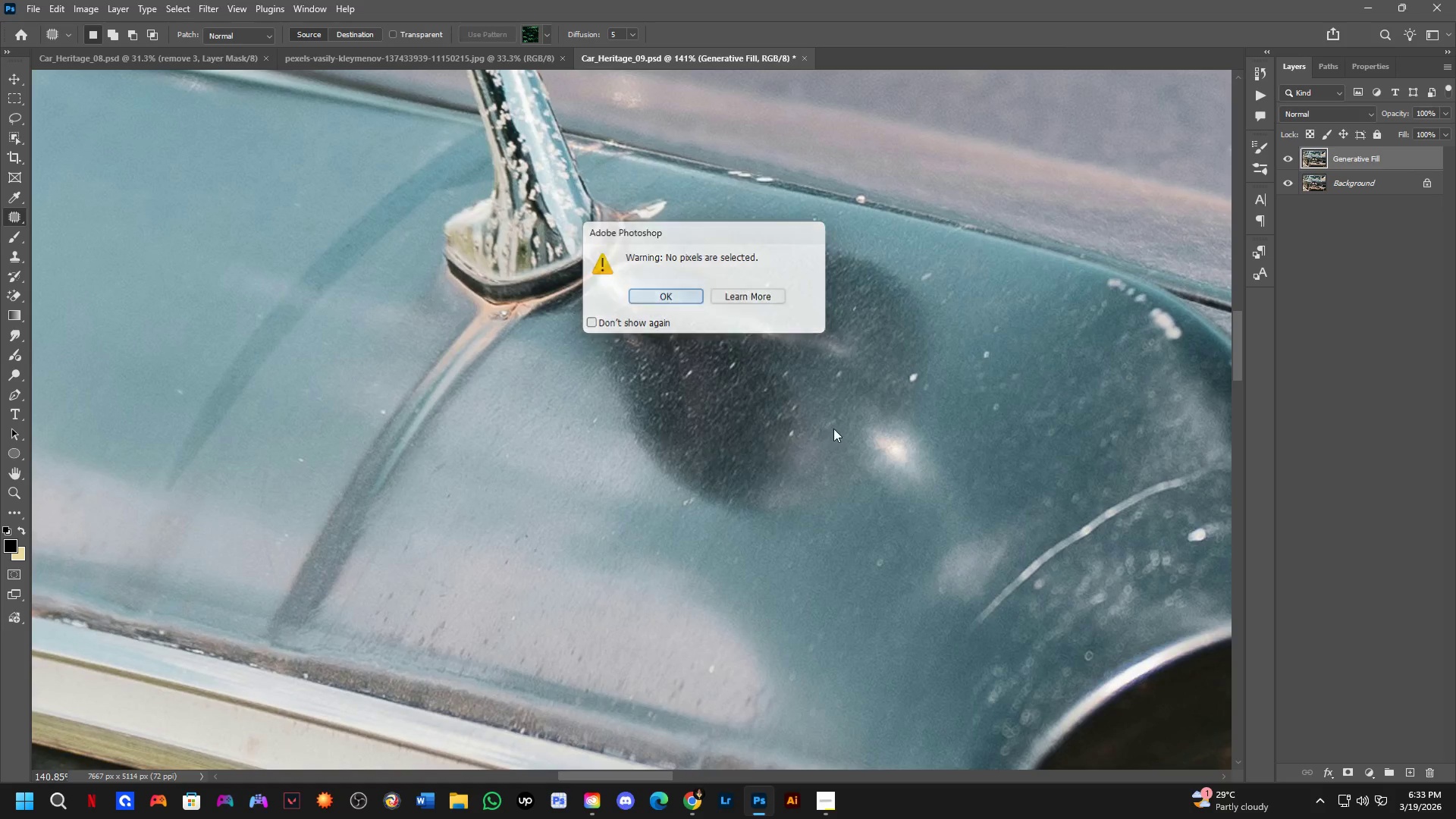 
left_click_drag(start_coordinate=[813, 443], to_coordinate=[733, 537])
 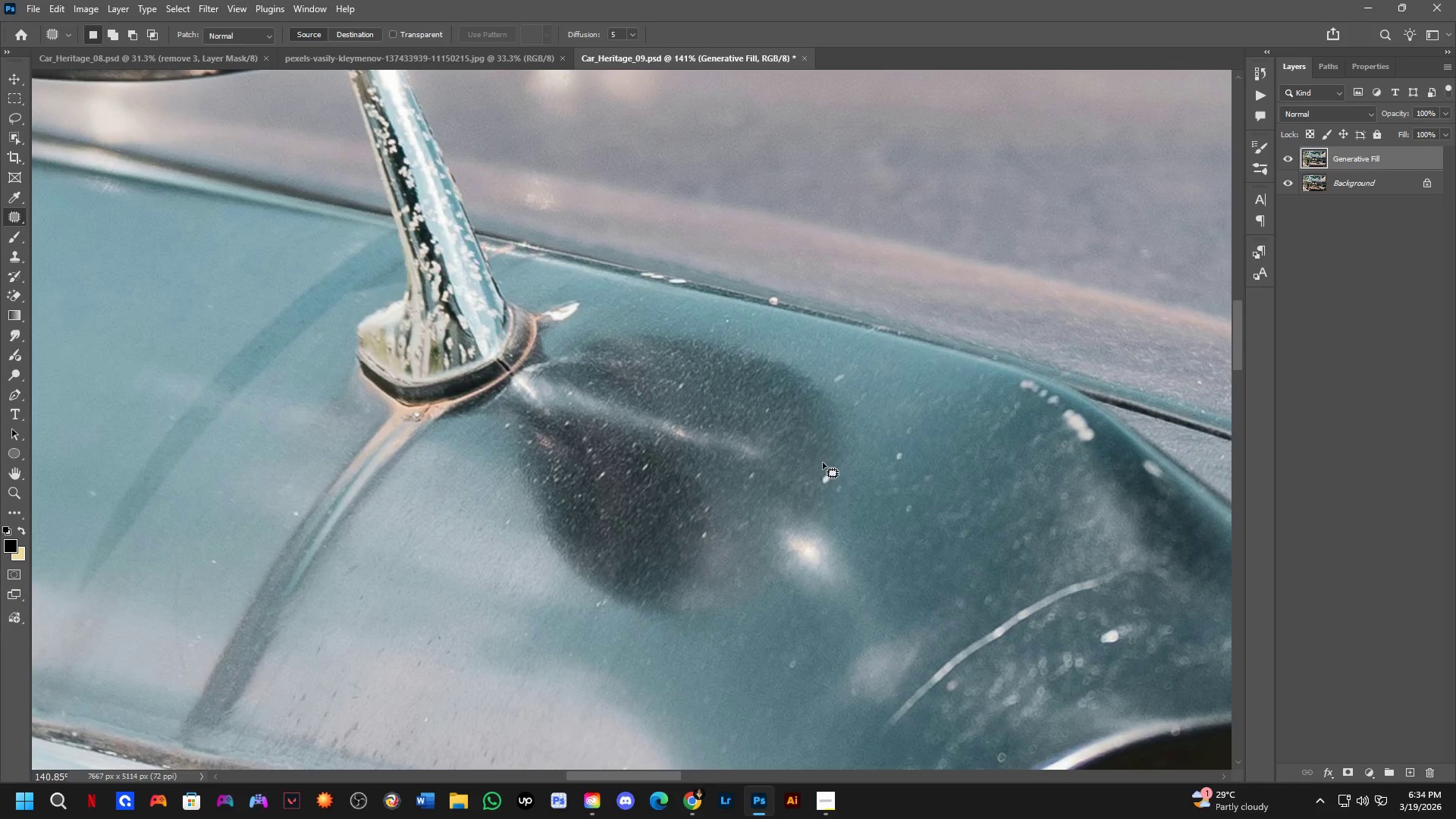 
hold_key(key=Space, duration=0.36)
 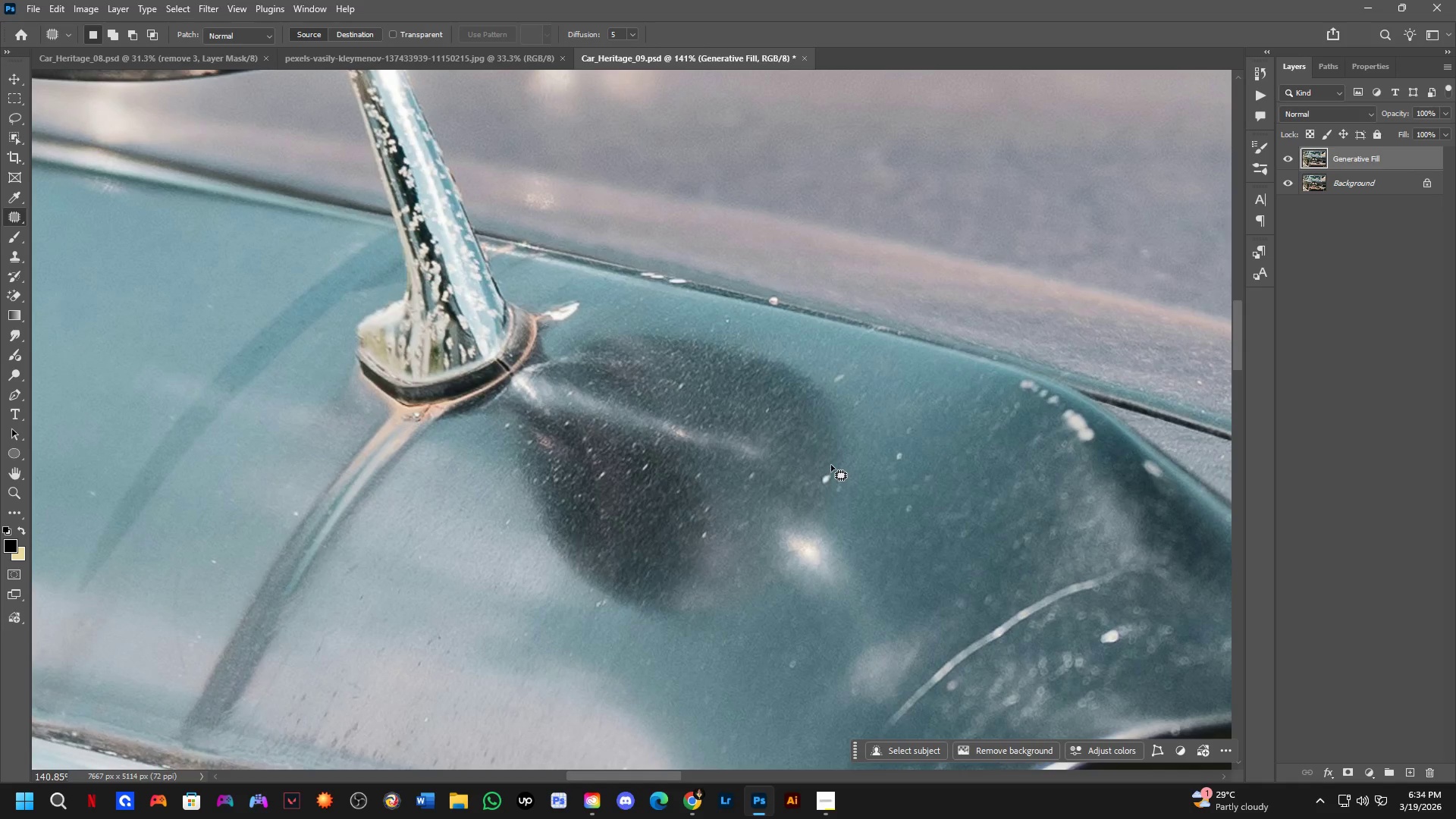 
left_click_drag(start_coordinate=[825, 463], to_coordinate=[835, 466])
 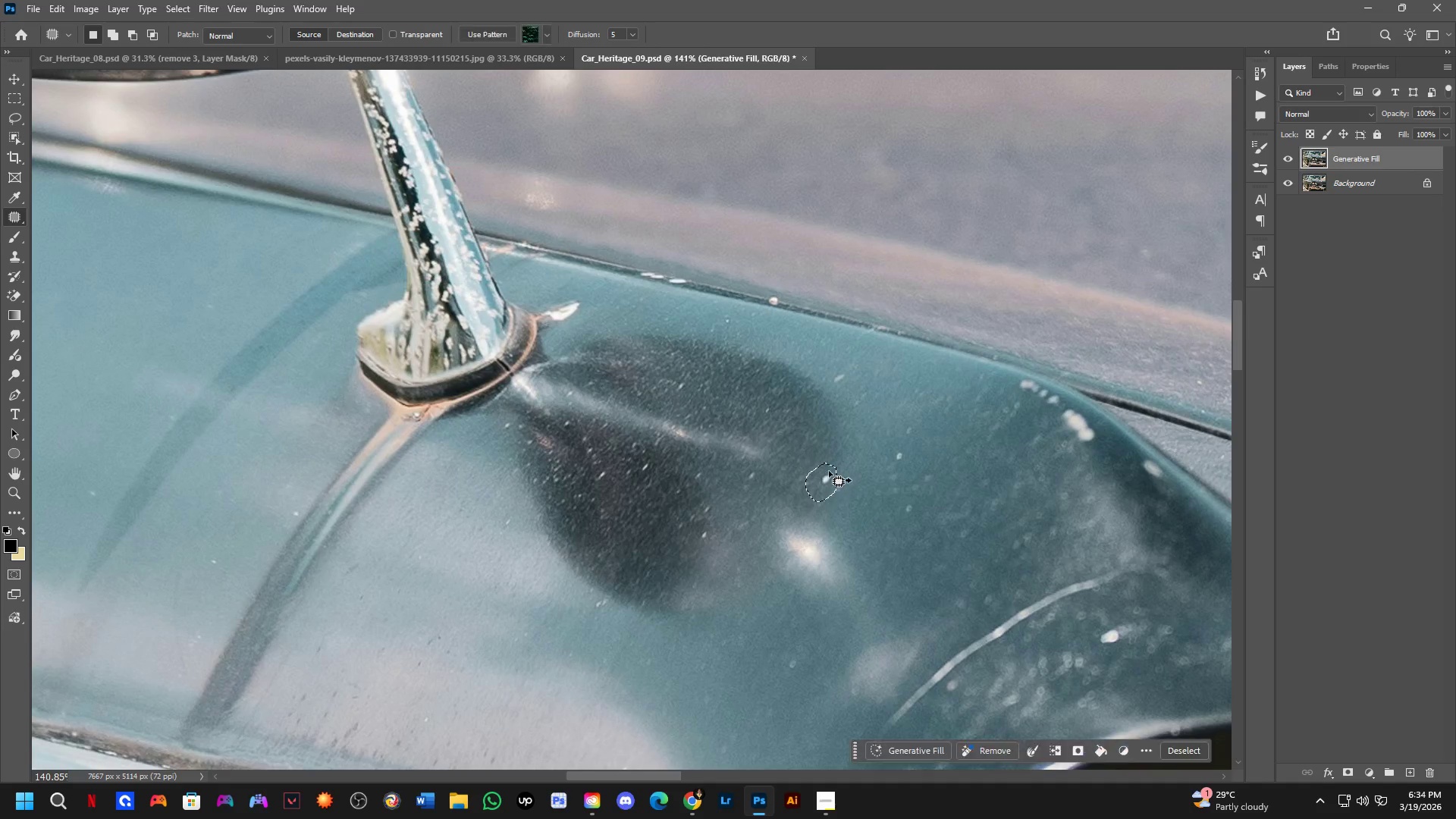 
left_click_drag(start_coordinate=[828, 471], to_coordinate=[821, 443])
 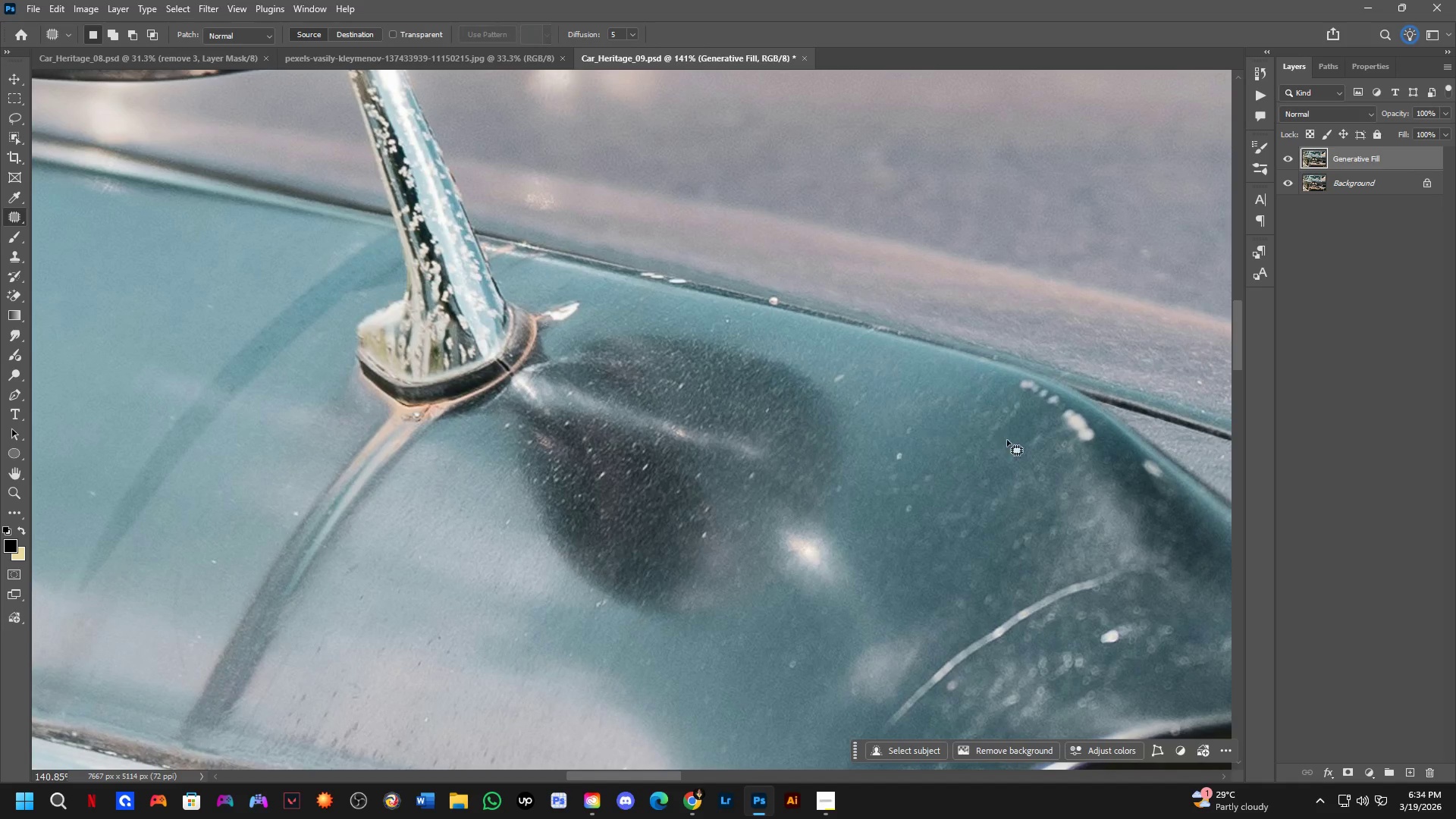 
hold_key(key=Space, duration=0.5)
 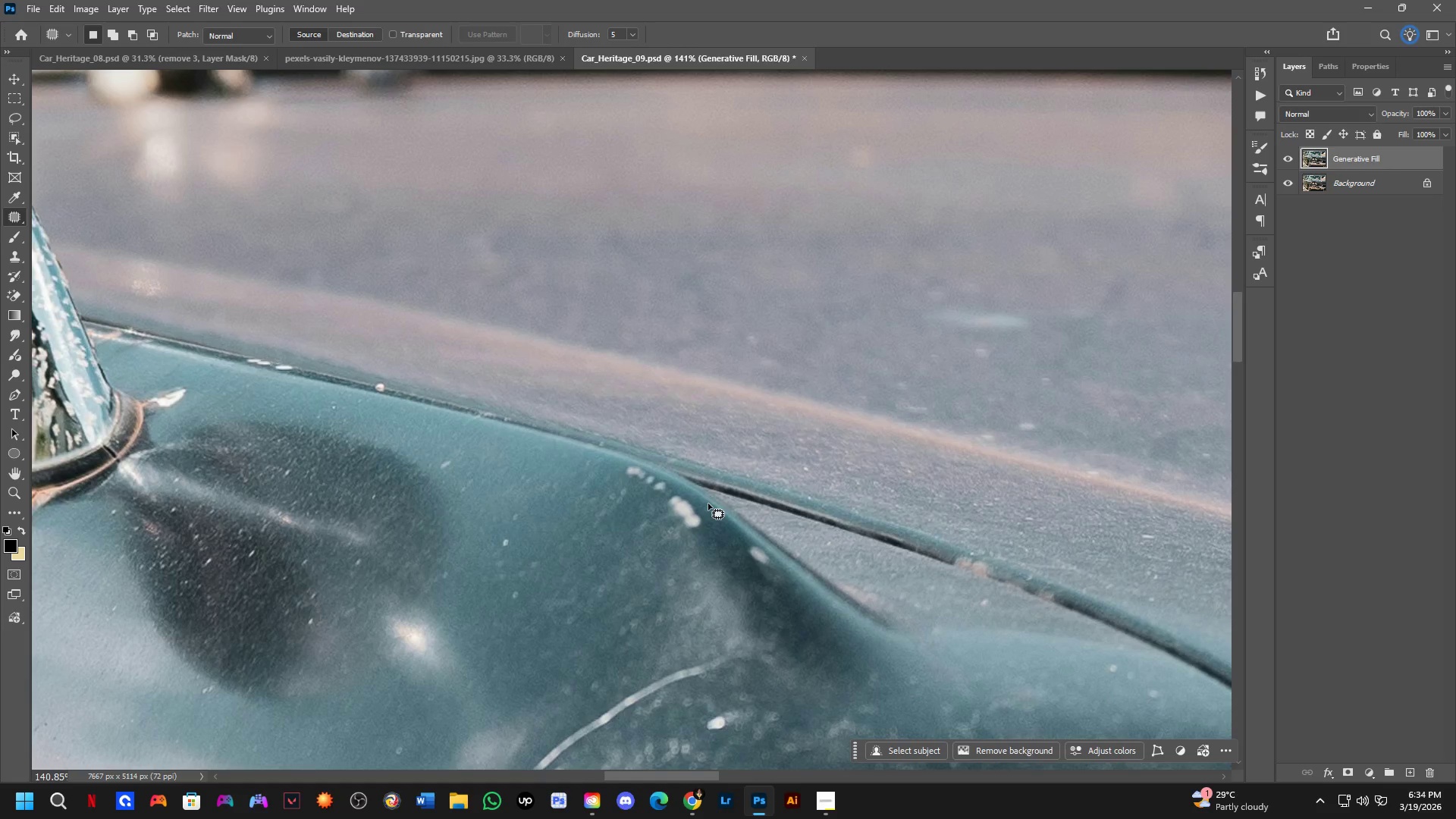 
left_click_drag(start_coordinate=[1025, 431], to_coordinate=[679, 506])
 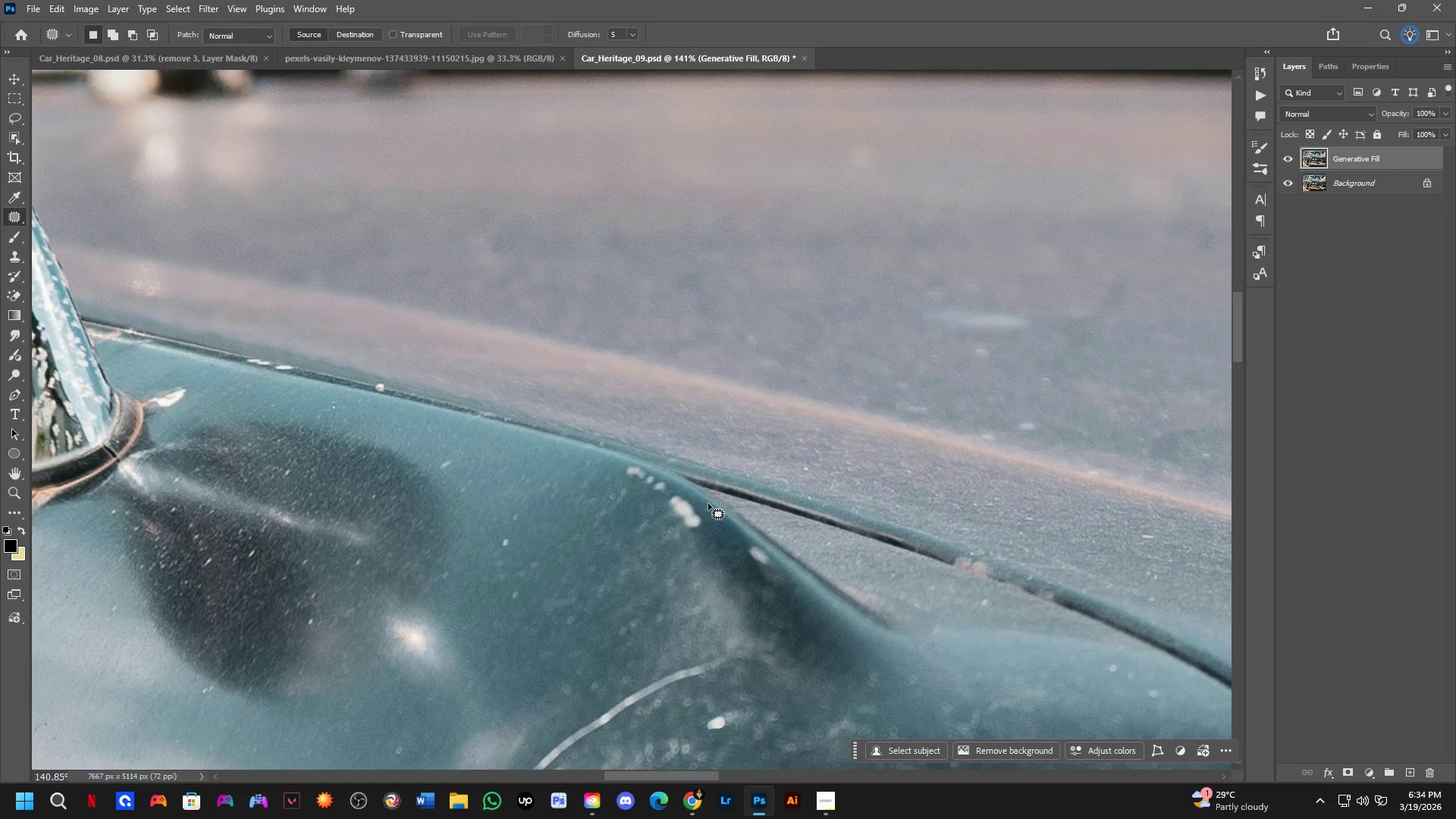 
left_click_drag(start_coordinate=[691, 497], to_coordinate=[707, 512])
 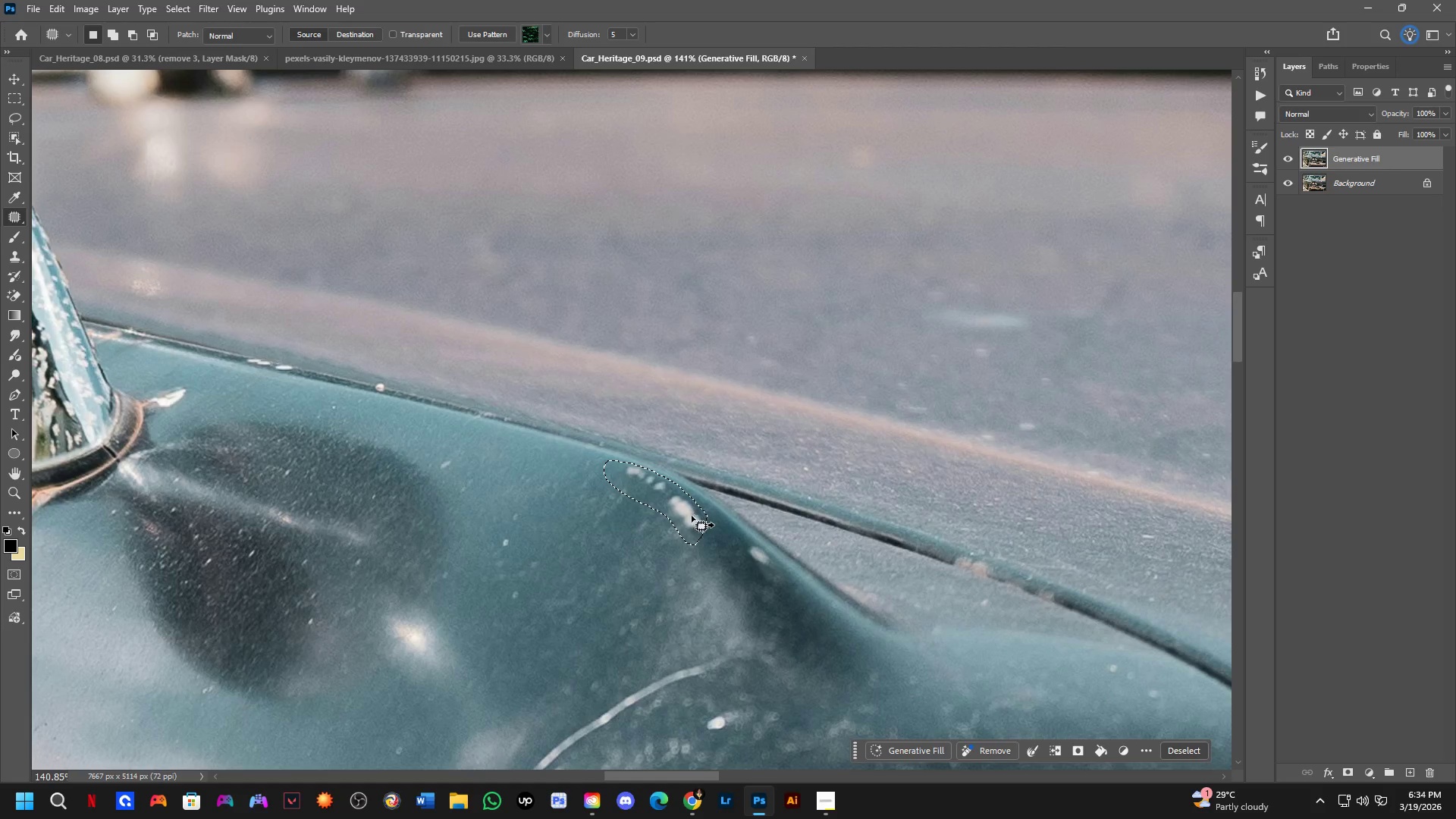 
left_click_drag(start_coordinate=[680, 516], to_coordinate=[641, 558])
 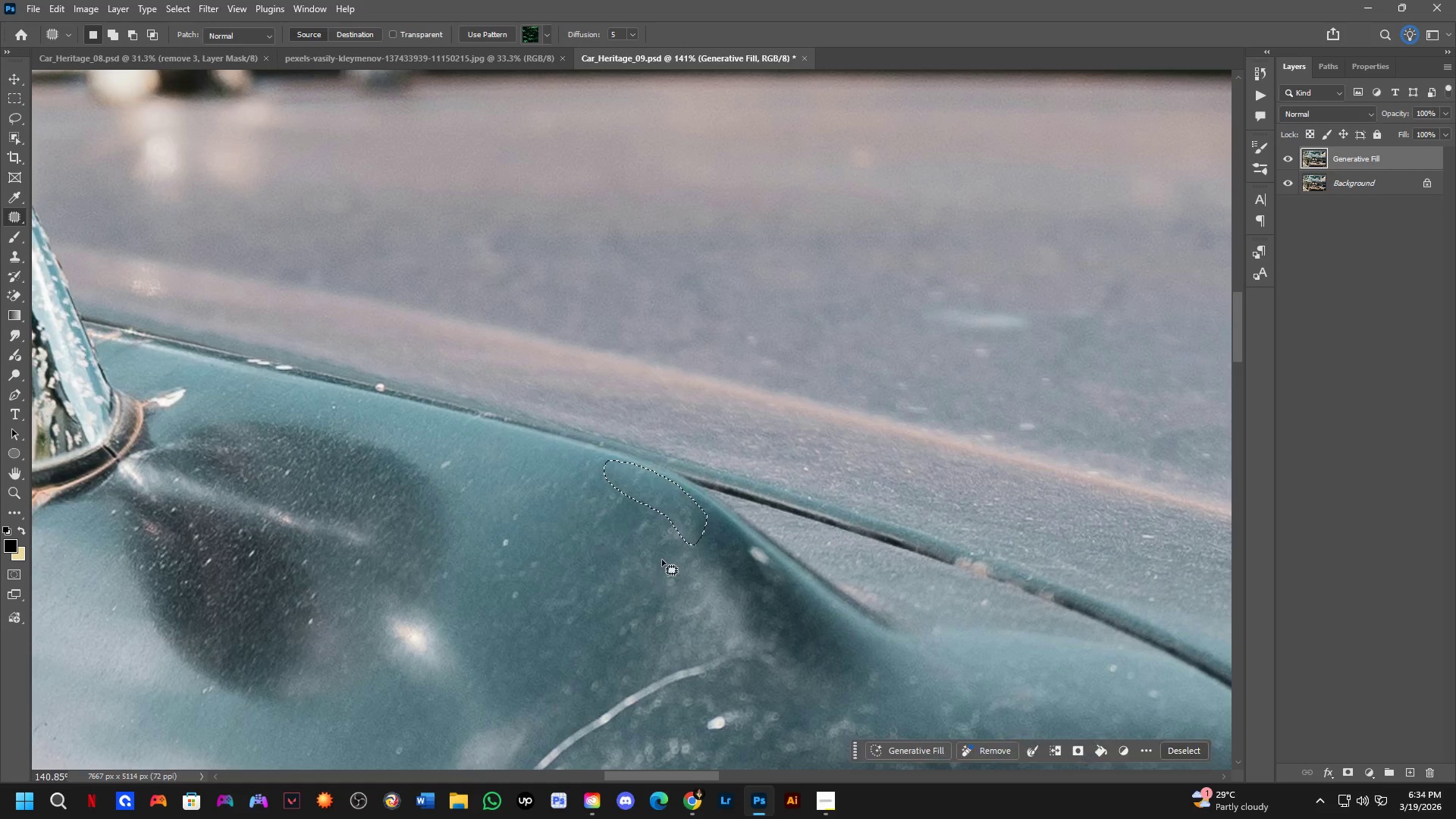 
left_click_drag(start_coordinate=[663, 559], to_coordinate=[667, 554])
 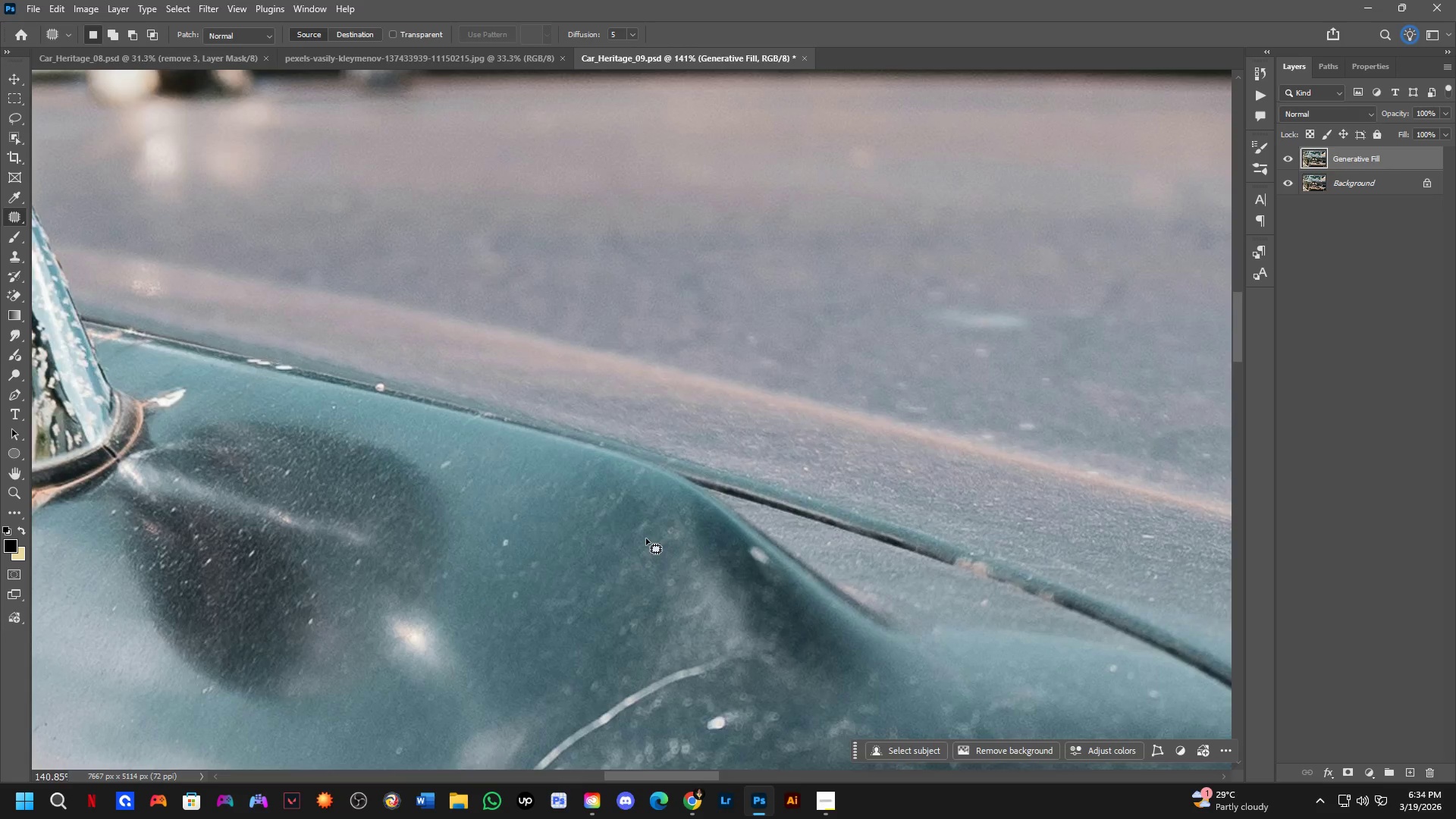 
hold_key(key=Space, duration=0.56)
 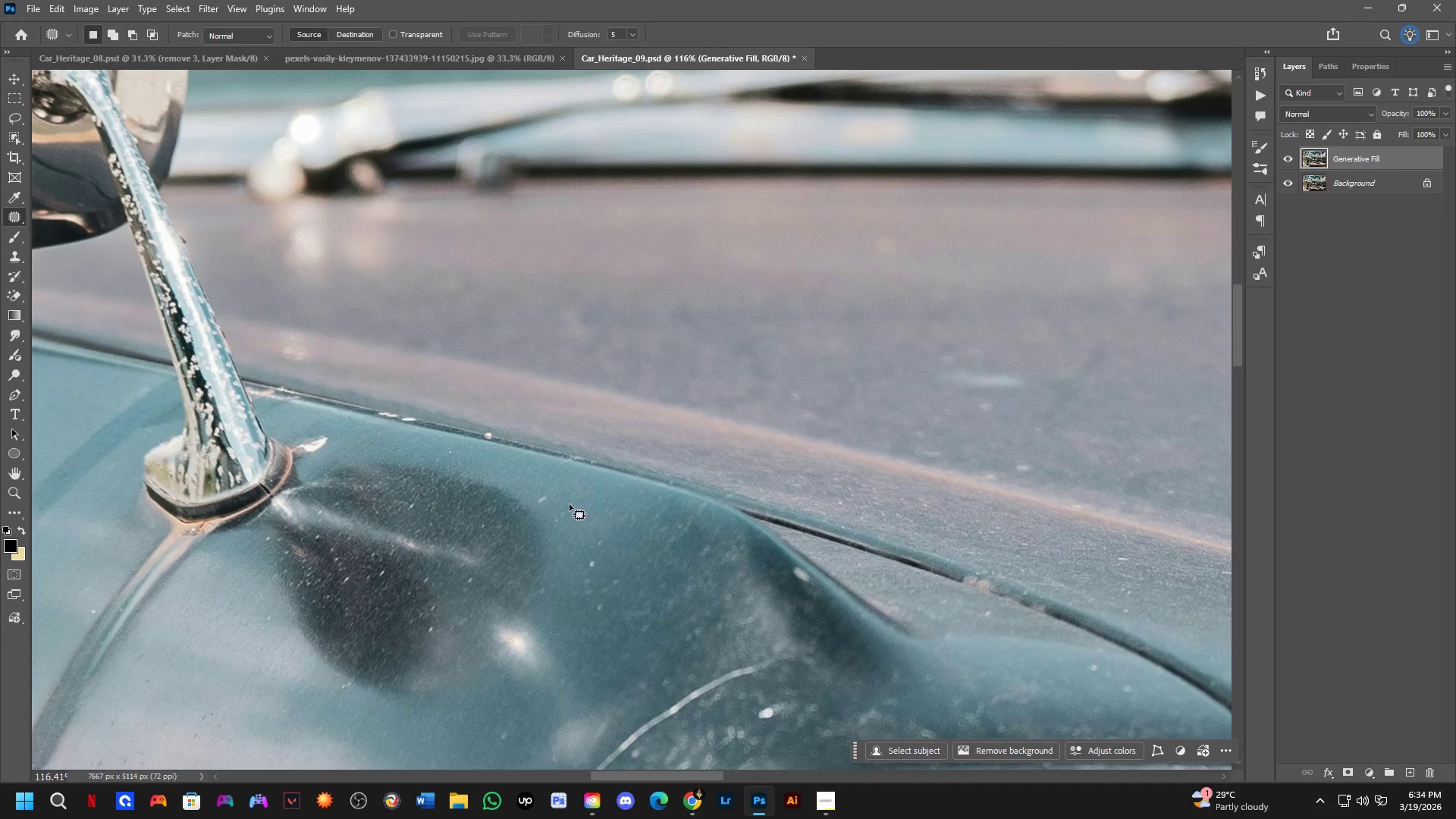 
left_click_drag(start_coordinate=[428, 478], to_coordinate=[501, 502])
 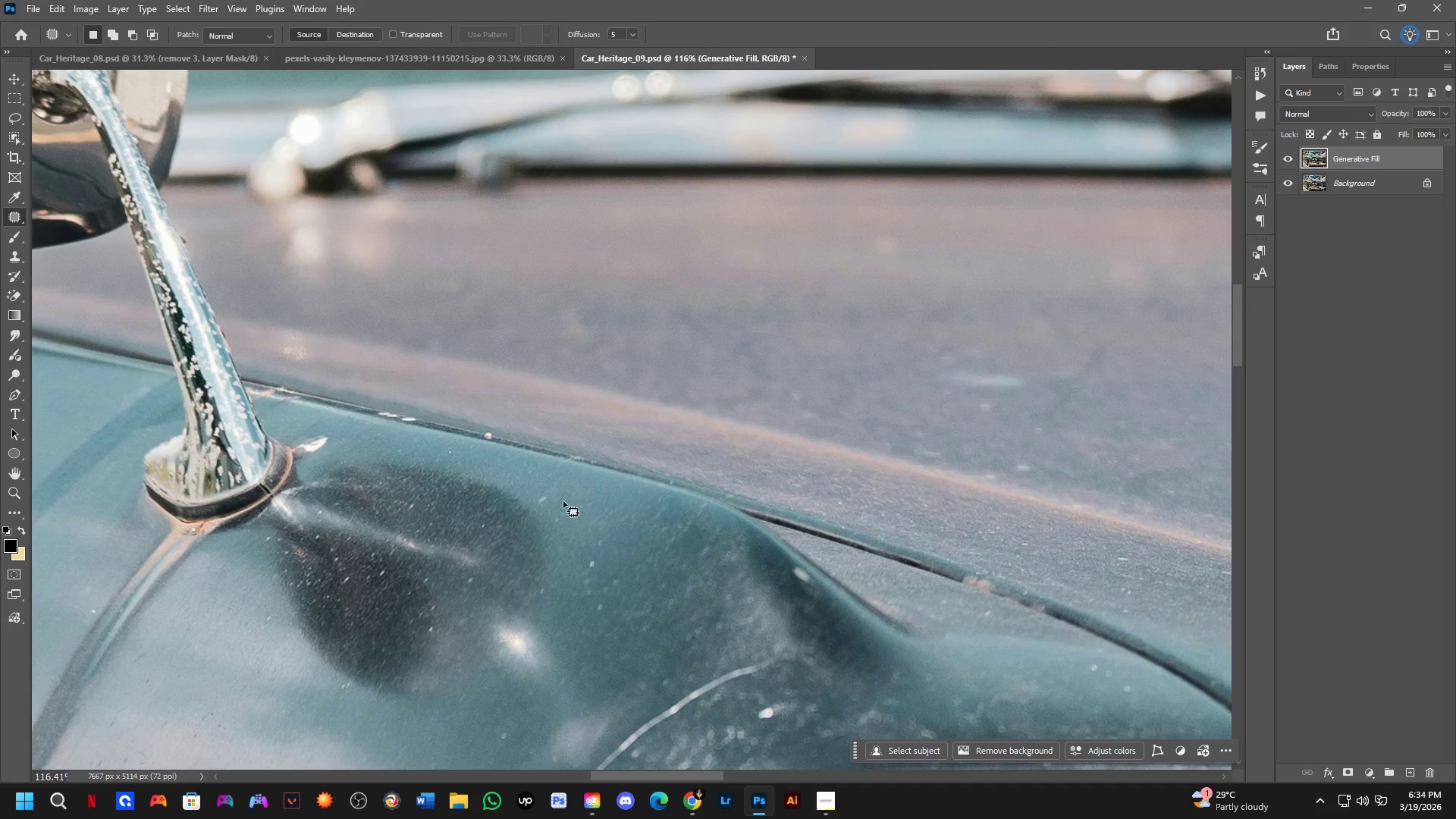 
scroll: coordinate [570, 523], scroll_direction: down, amount: 2.0
 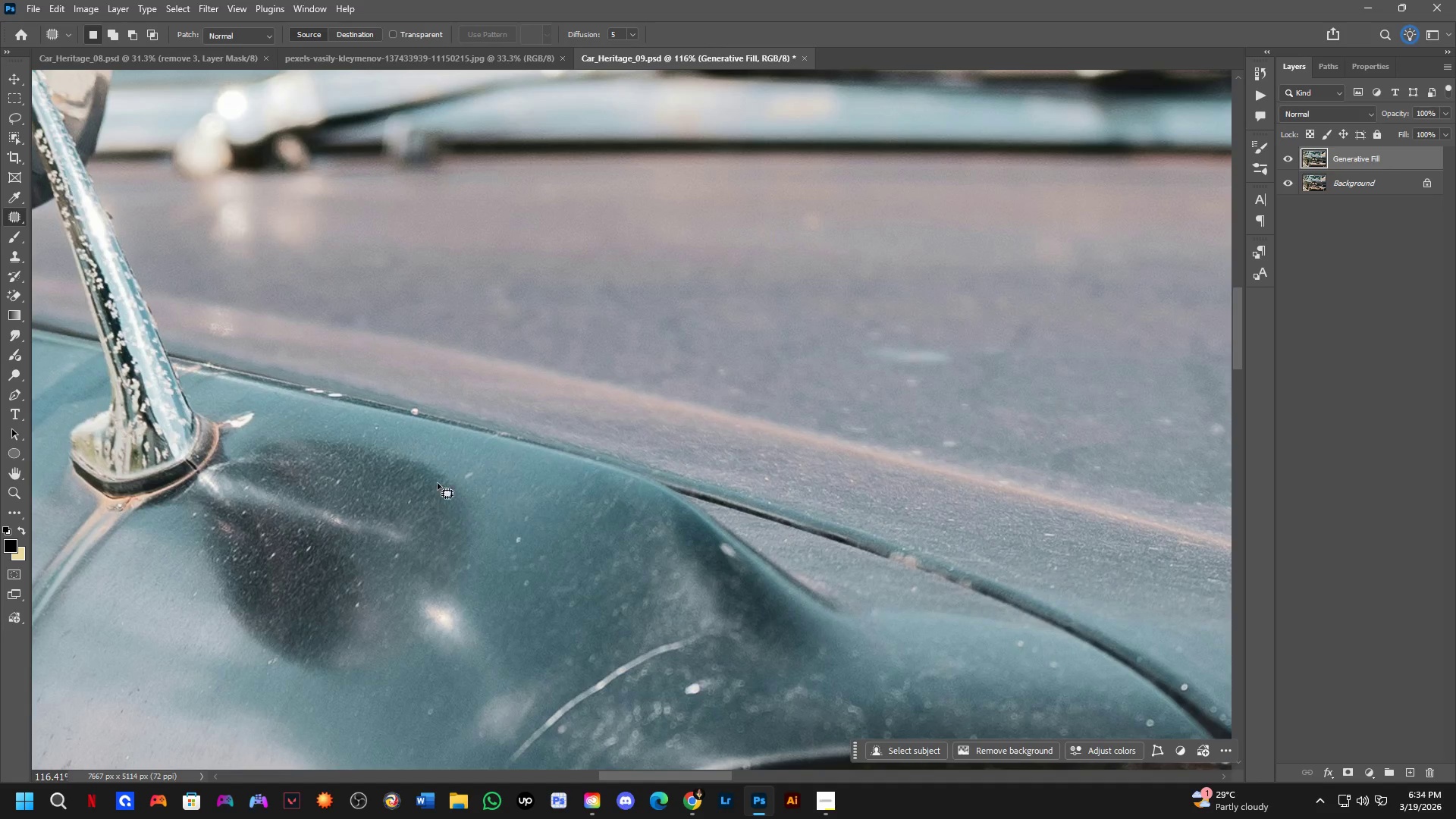 
left_click_drag(start_coordinate=[551, 490], to_coordinate=[555, 500])
 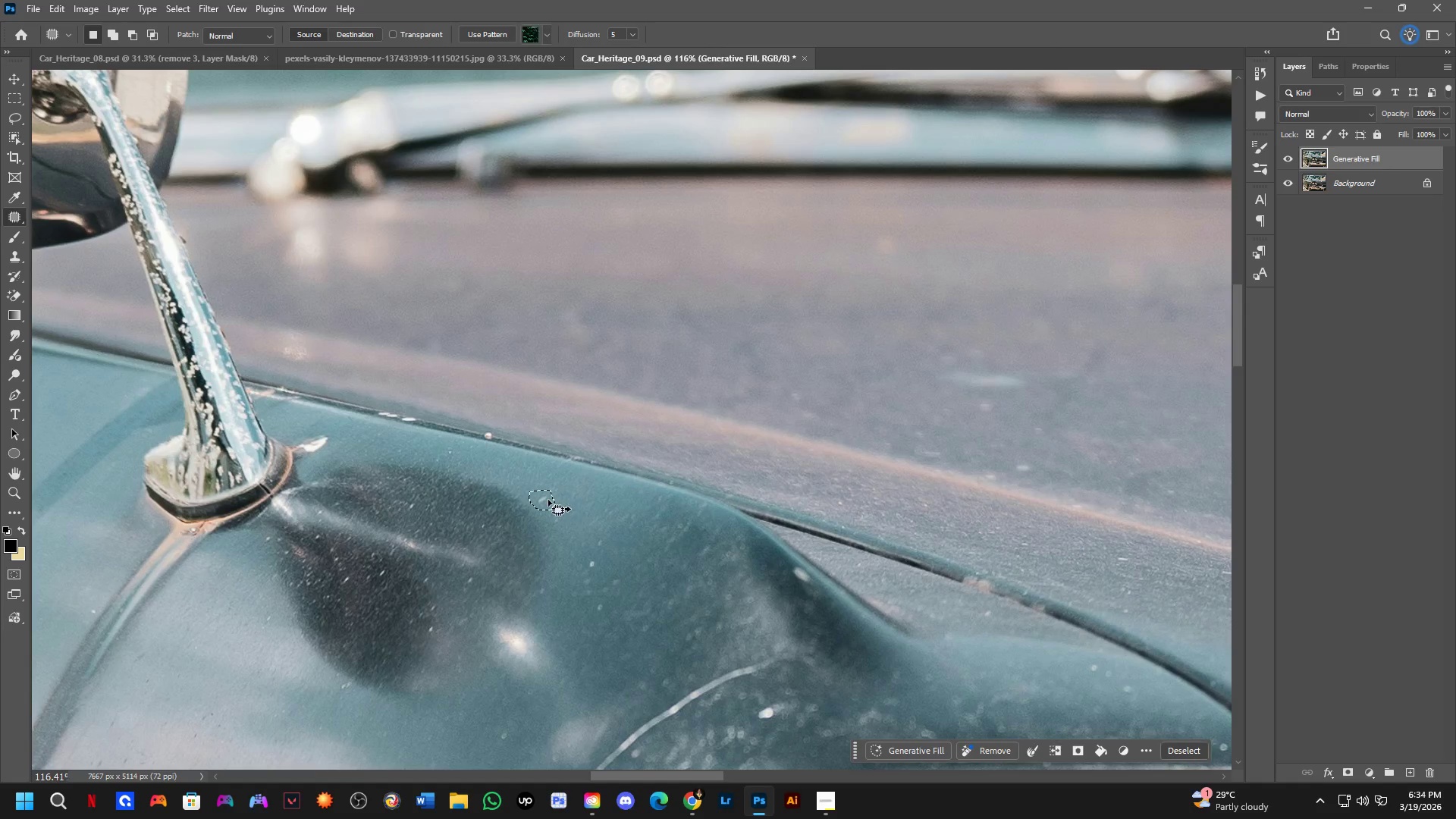 
left_click_drag(start_coordinate=[548, 500], to_coordinate=[574, 495])
 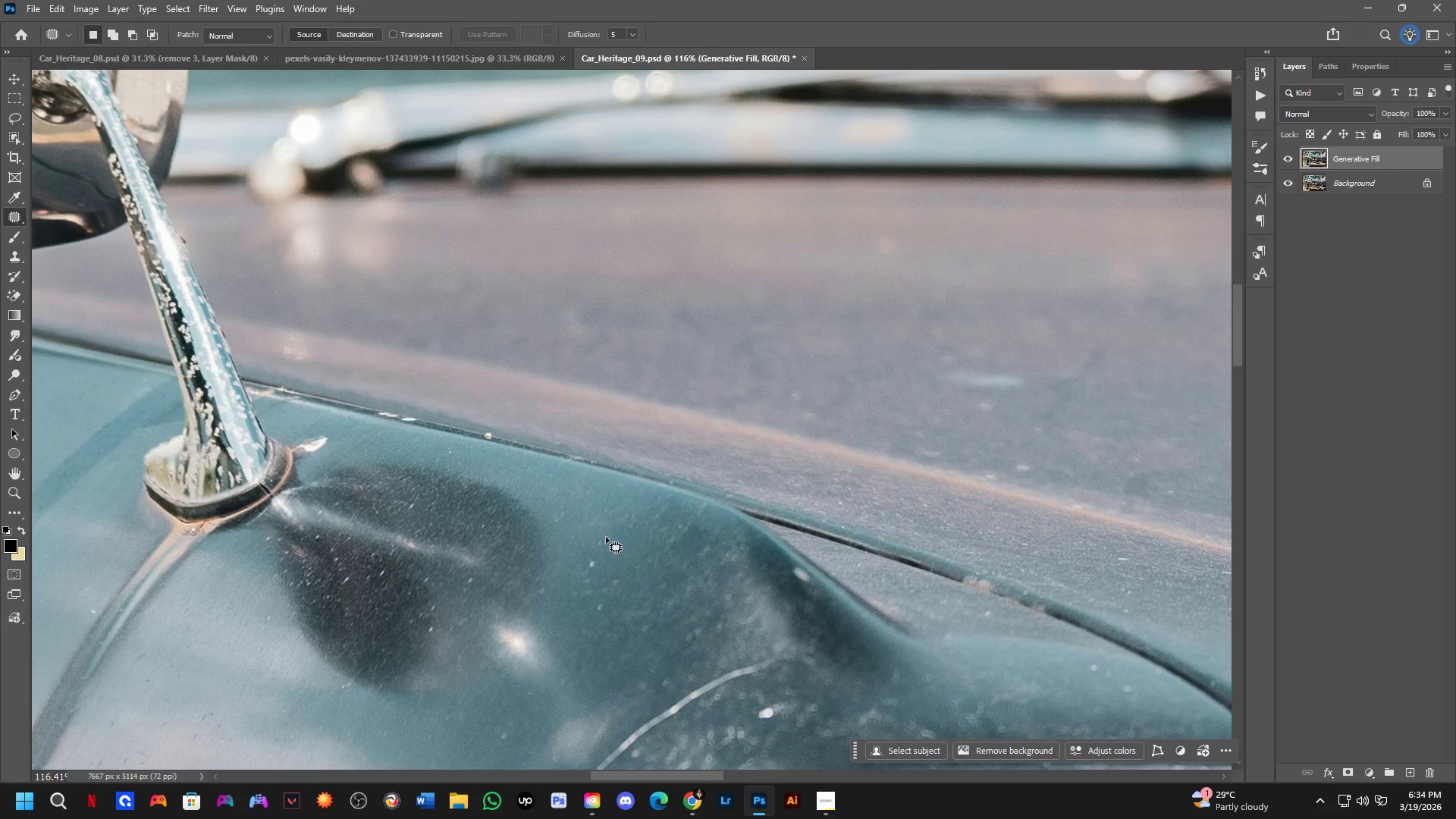 
left_click_drag(start_coordinate=[599, 535], to_coordinate=[610, 551])
 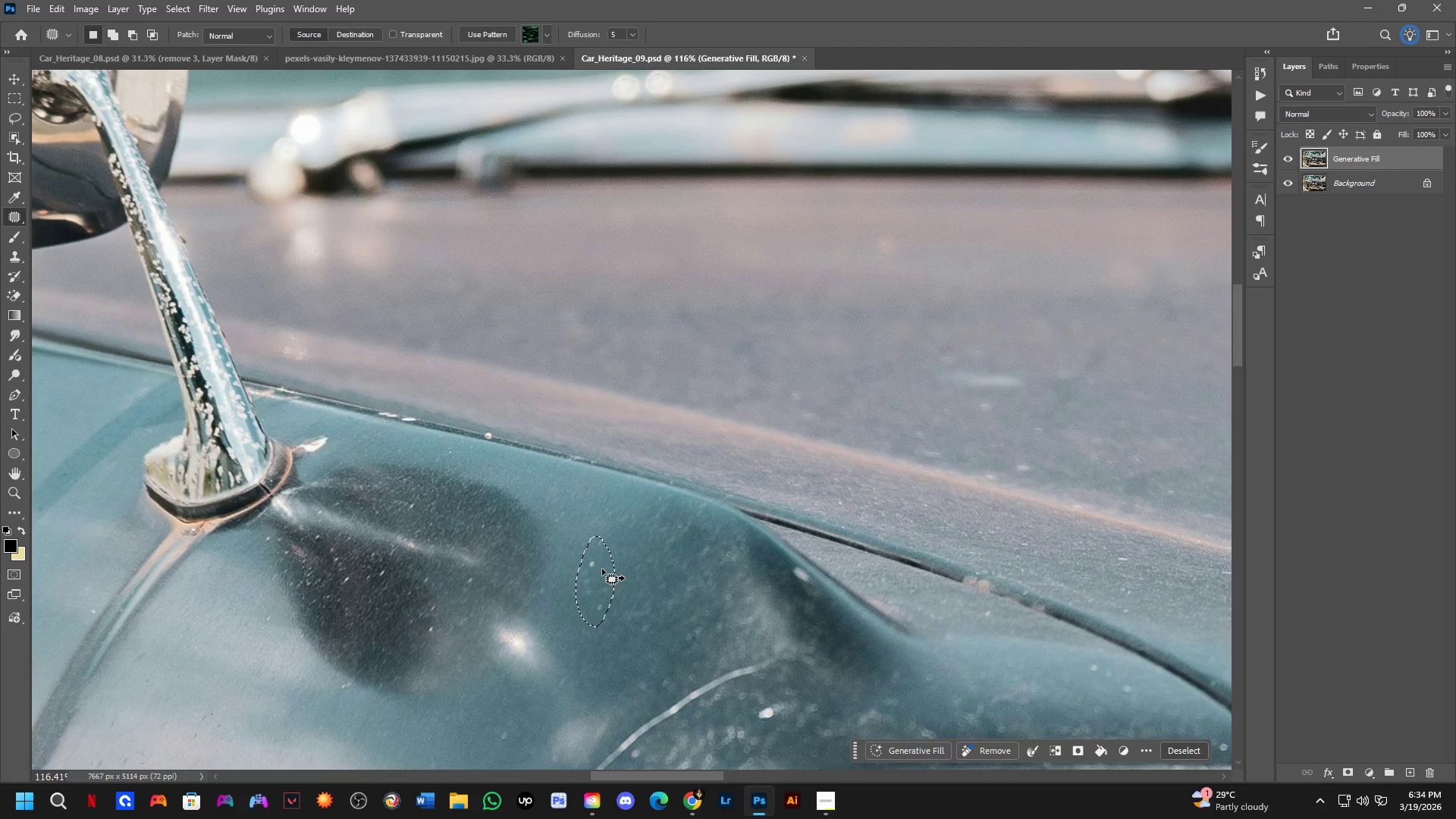 
left_click_drag(start_coordinate=[598, 583], to_coordinate=[475, 742])
 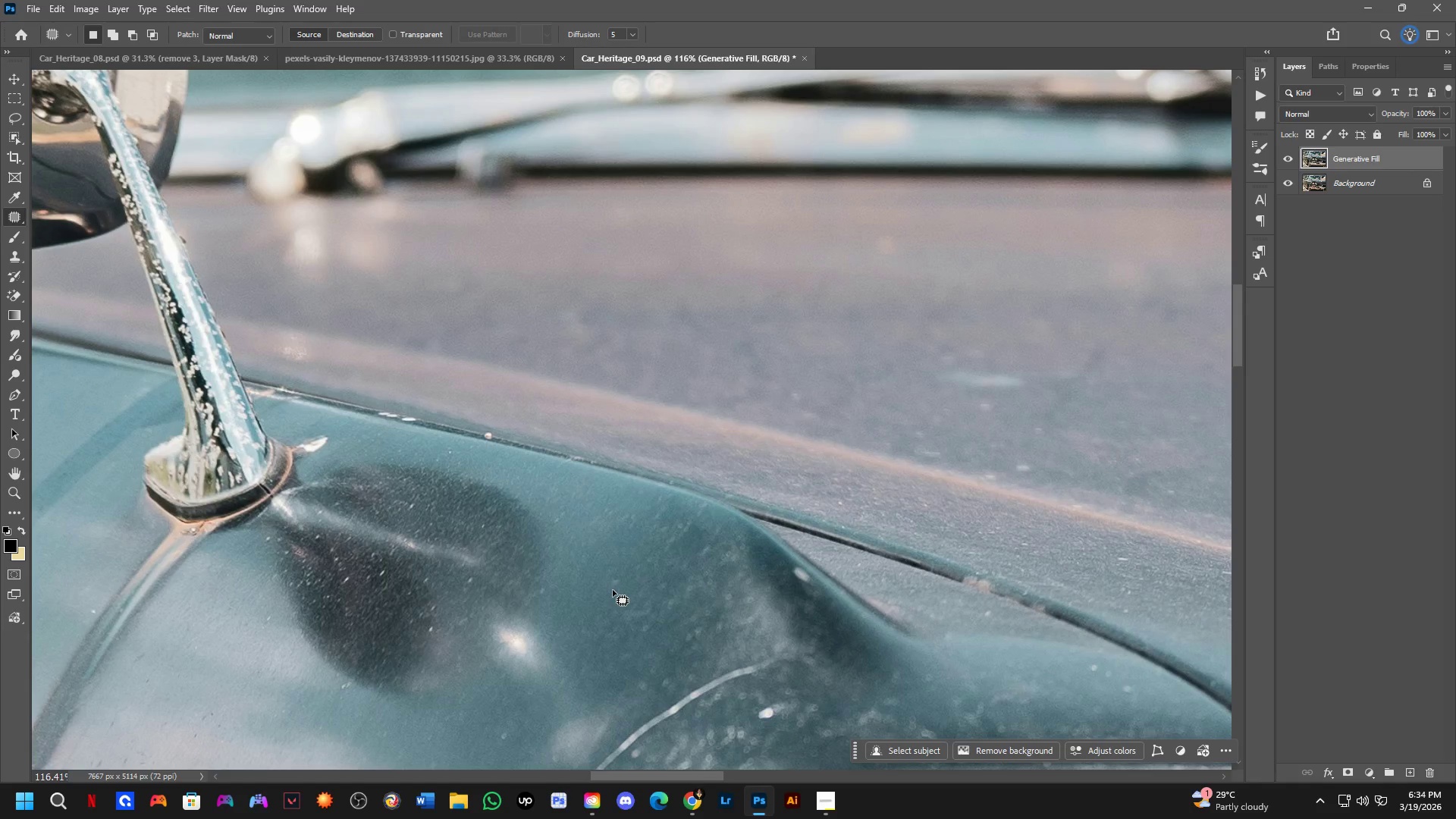 
wait(16.72)
 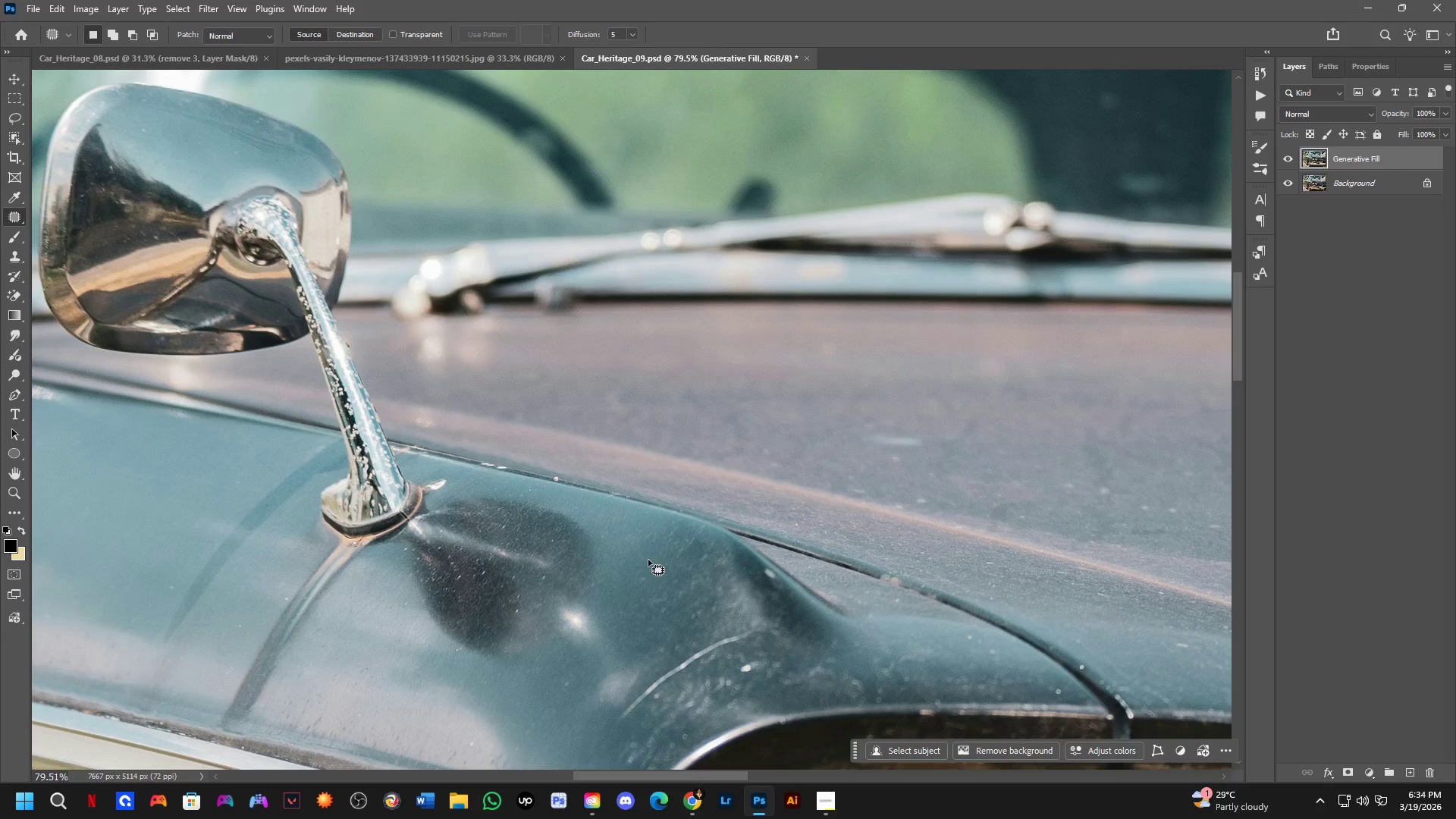 
hold_key(key=Space, duration=0.66)
 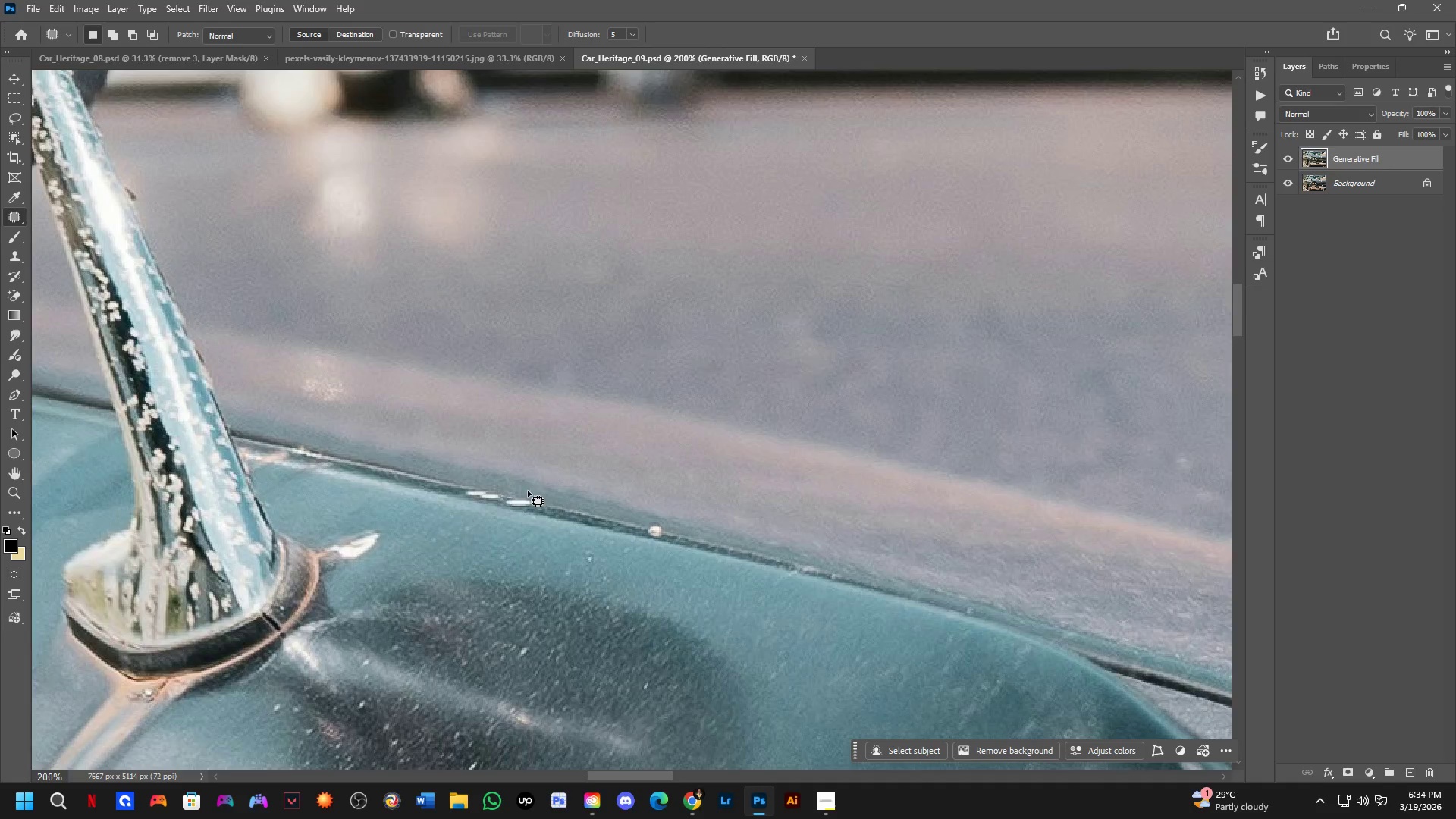 
left_click_drag(start_coordinate=[646, 554], to_coordinate=[669, 582])
 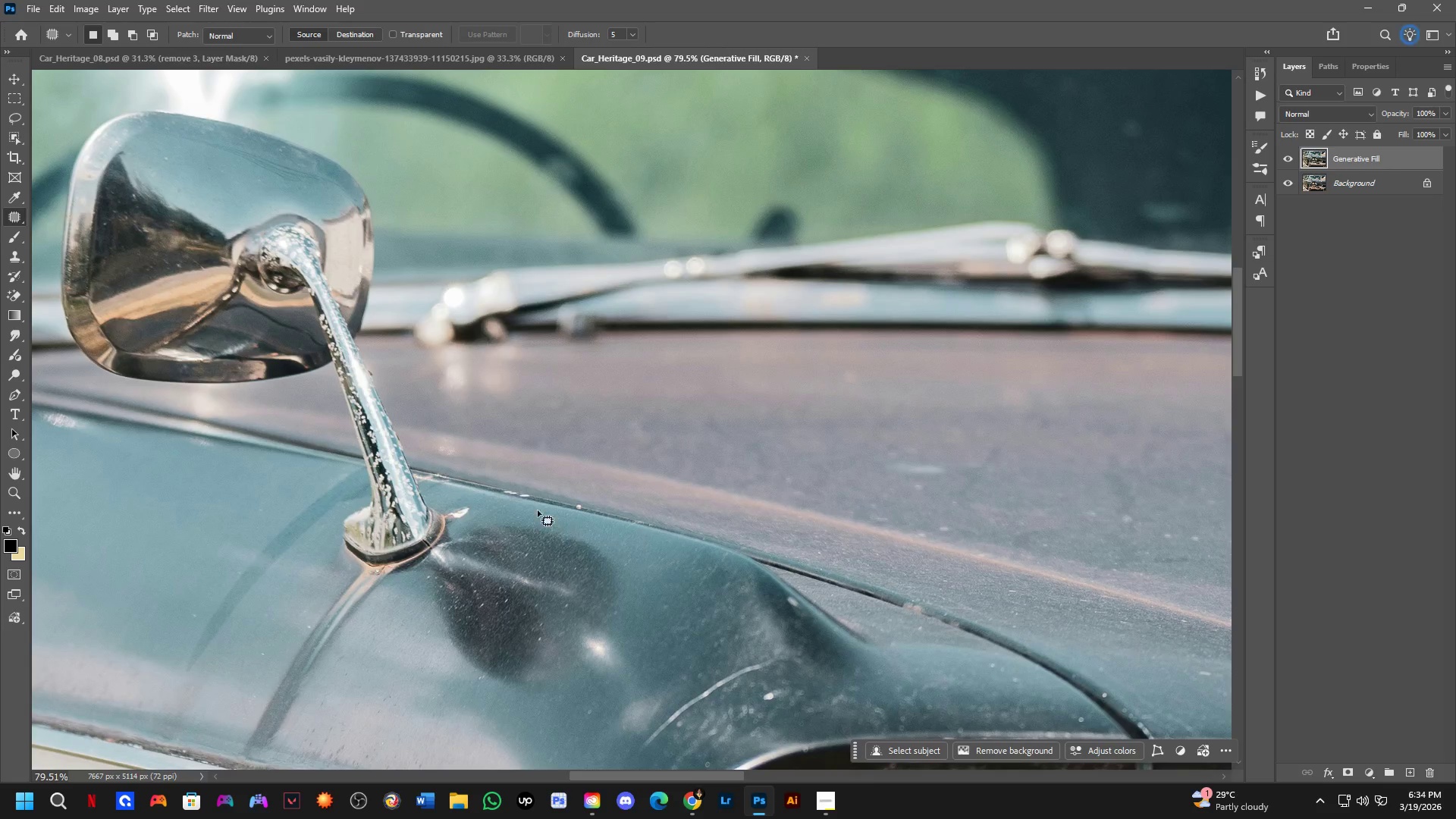 
scroll: coordinate [676, 570], scroll_direction: down, amount: 4.0
 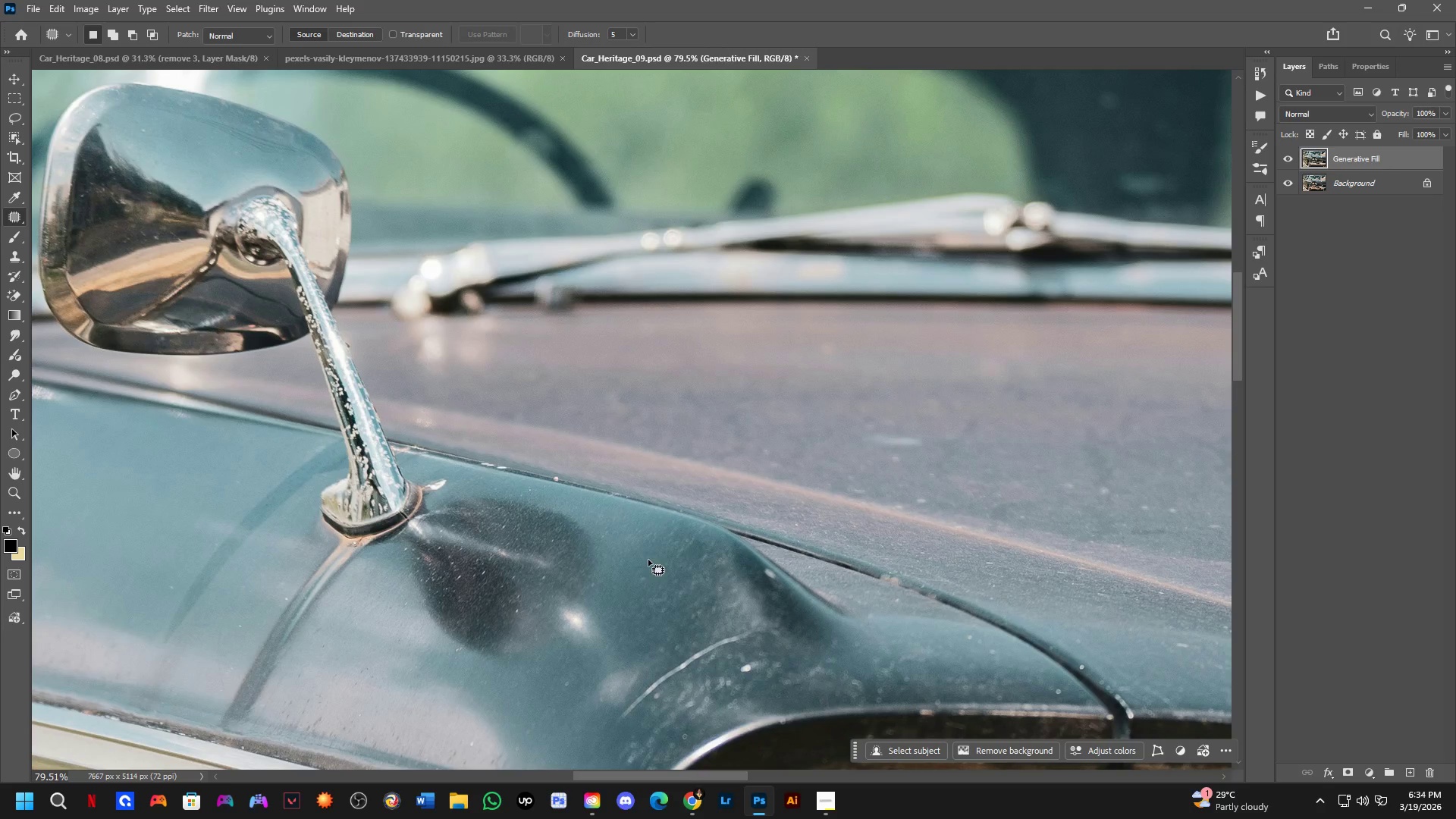 
key(Shift+ShiftLeft)
 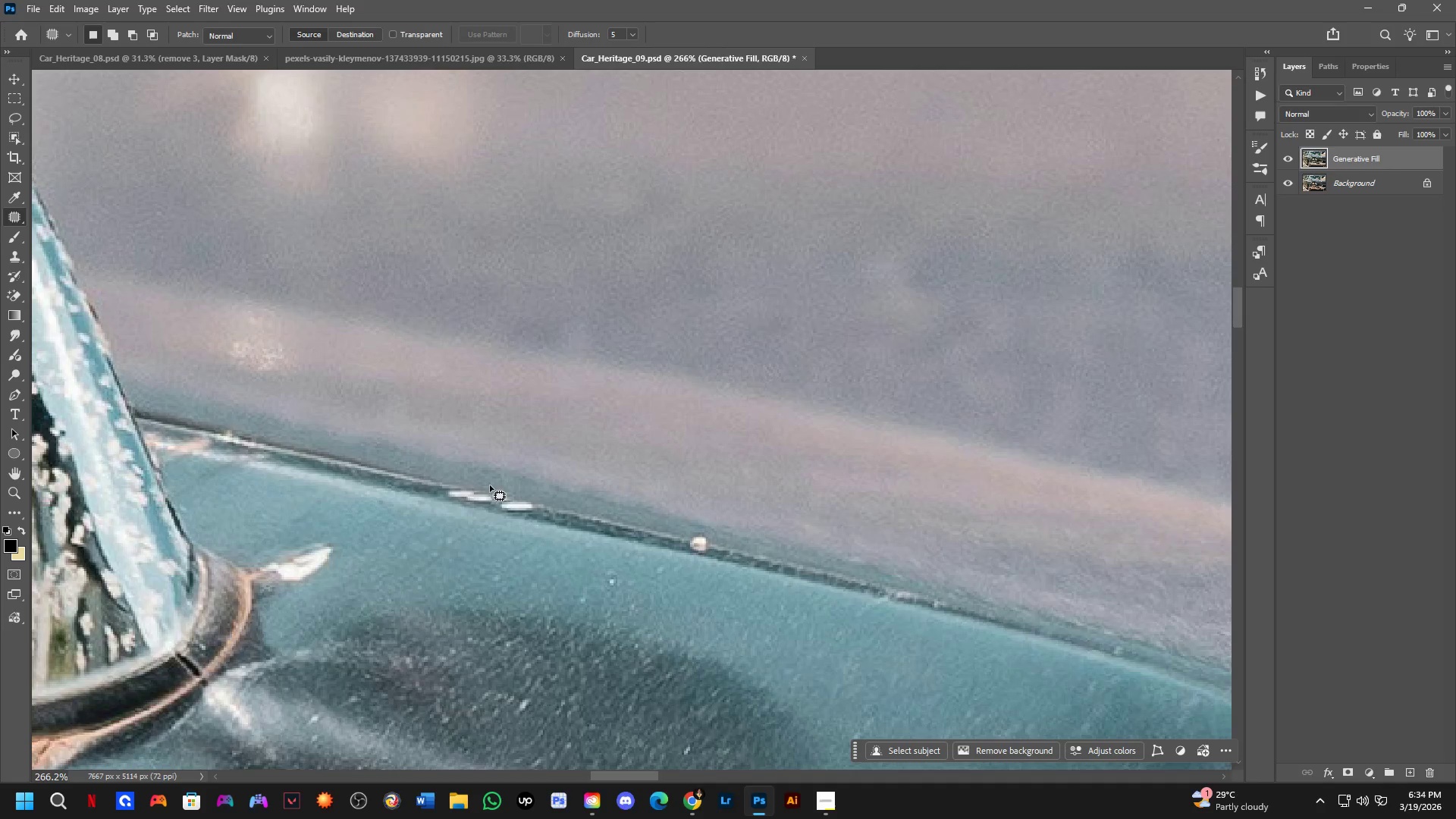 
left_click_drag(start_coordinate=[479, 479], to_coordinate=[529, 468])
 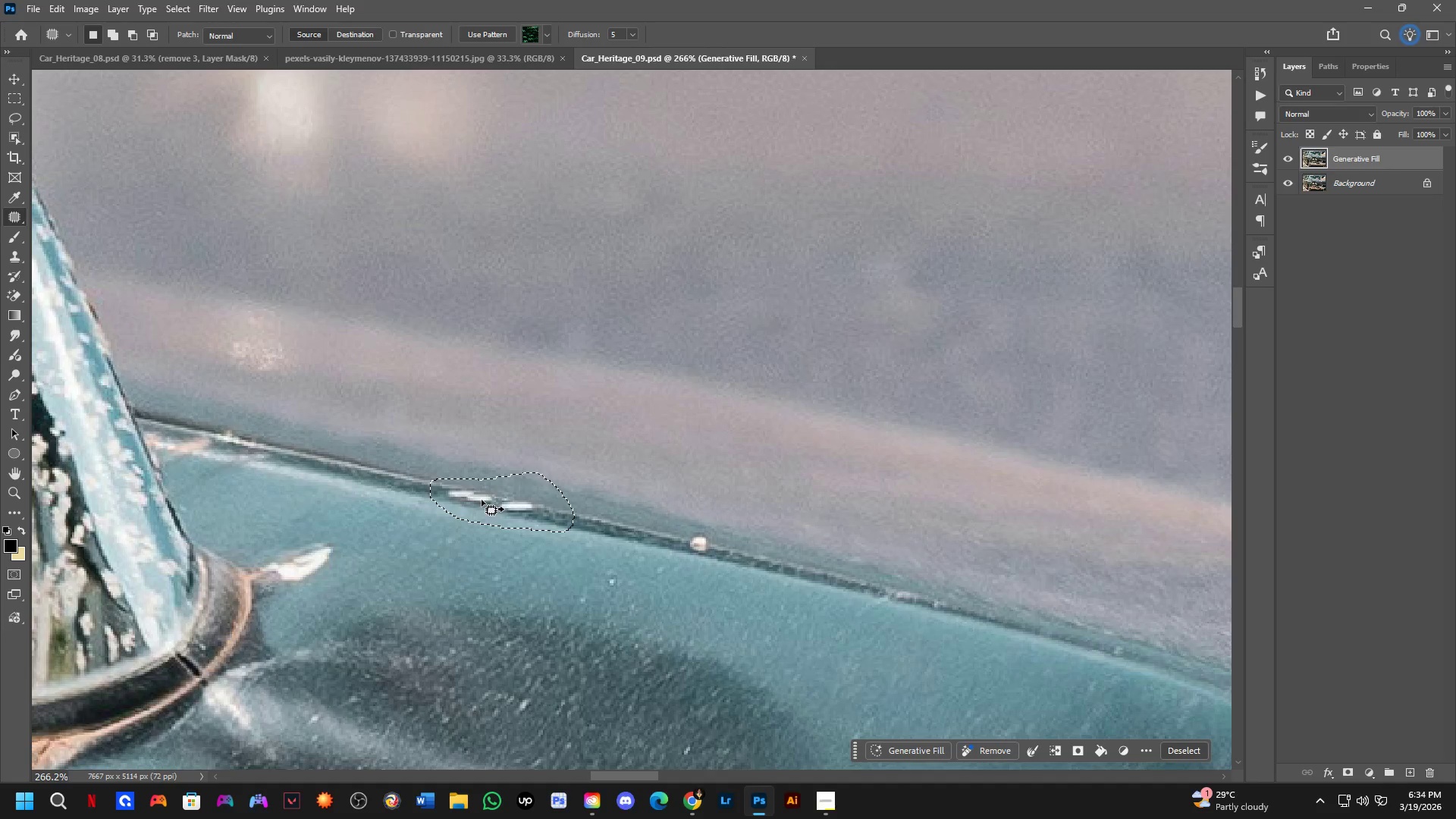 
scroll: coordinate [519, 494], scroll_direction: up, amount: 7.0
 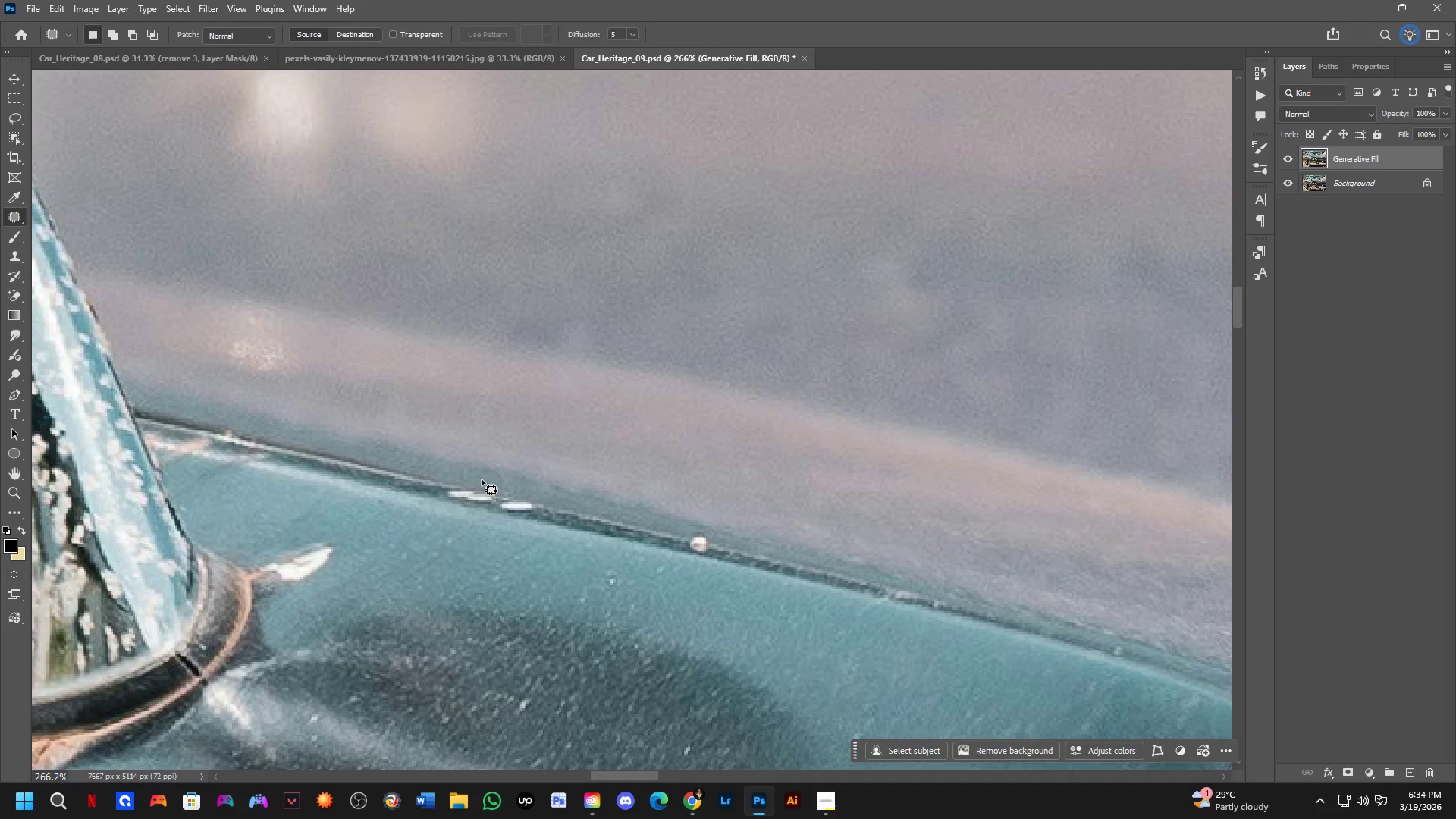 
left_click_drag(start_coordinate=[482, 500], to_coordinate=[325, 465])
 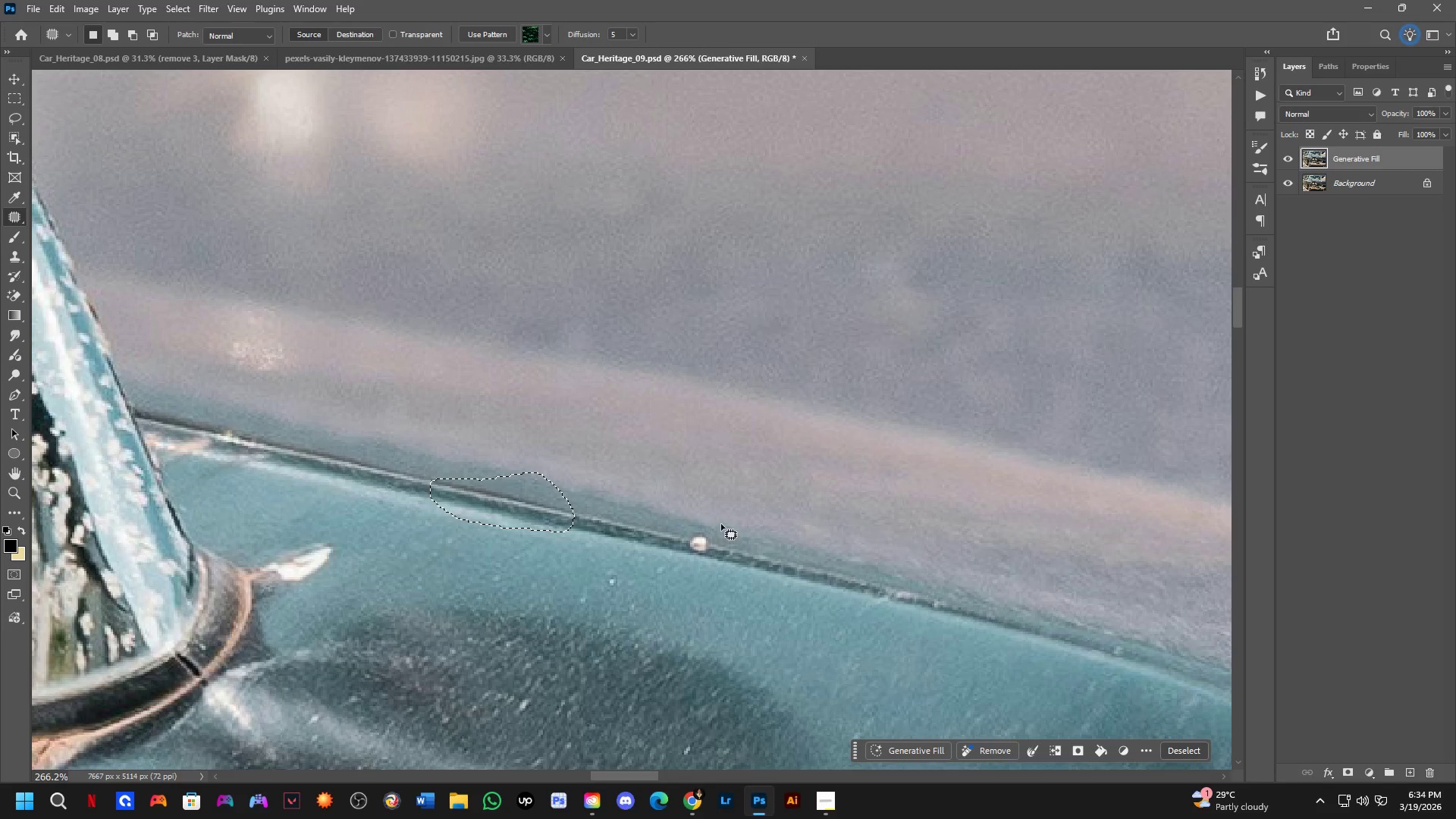 
left_click_drag(start_coordinate=[701, 519], to_coordinate=[727, 535])
 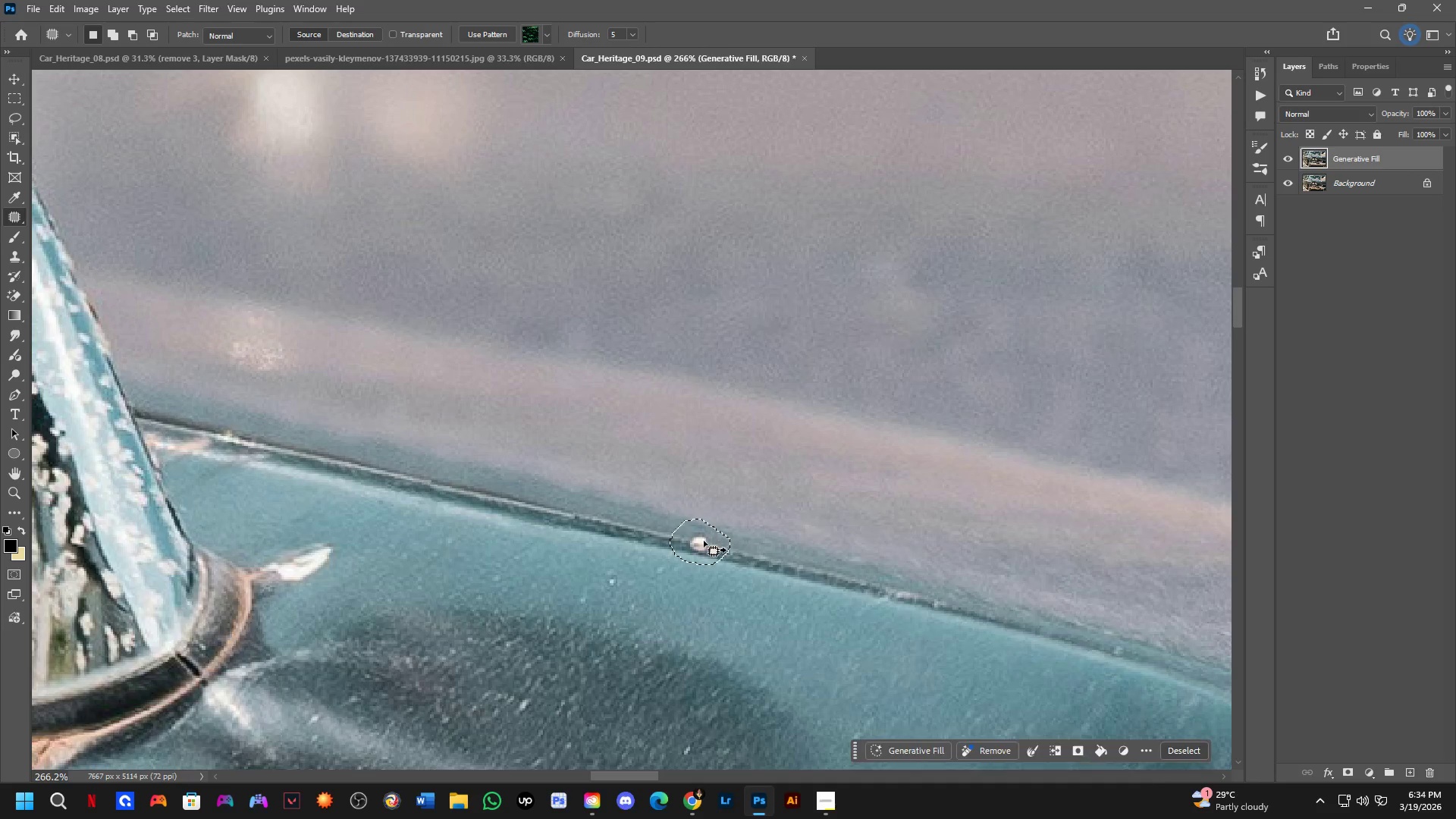 
left_click_drag(start_coordinate=[703, 541], to_coordinate=[807, 563])
 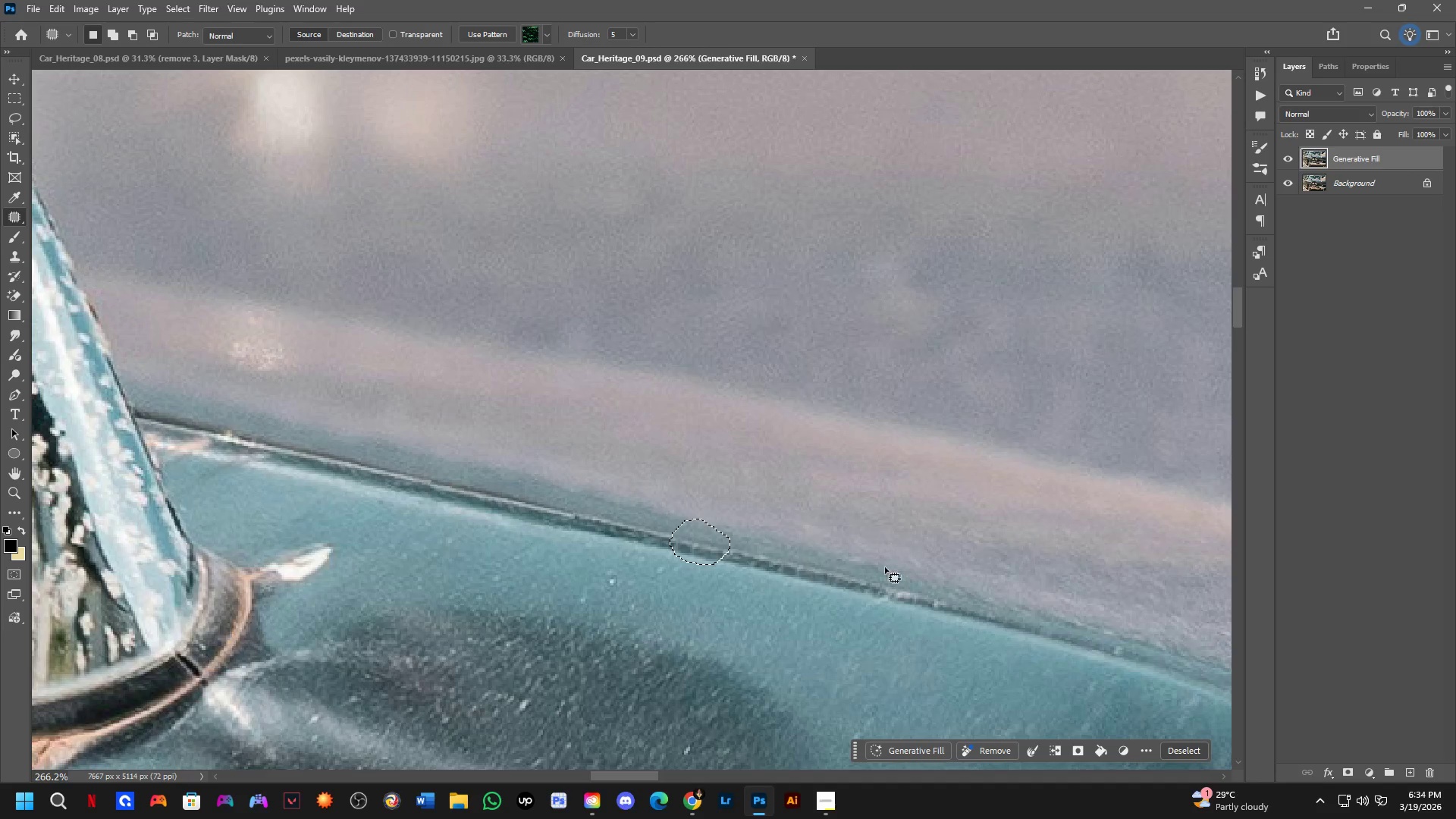 
left_click([886, 564])
 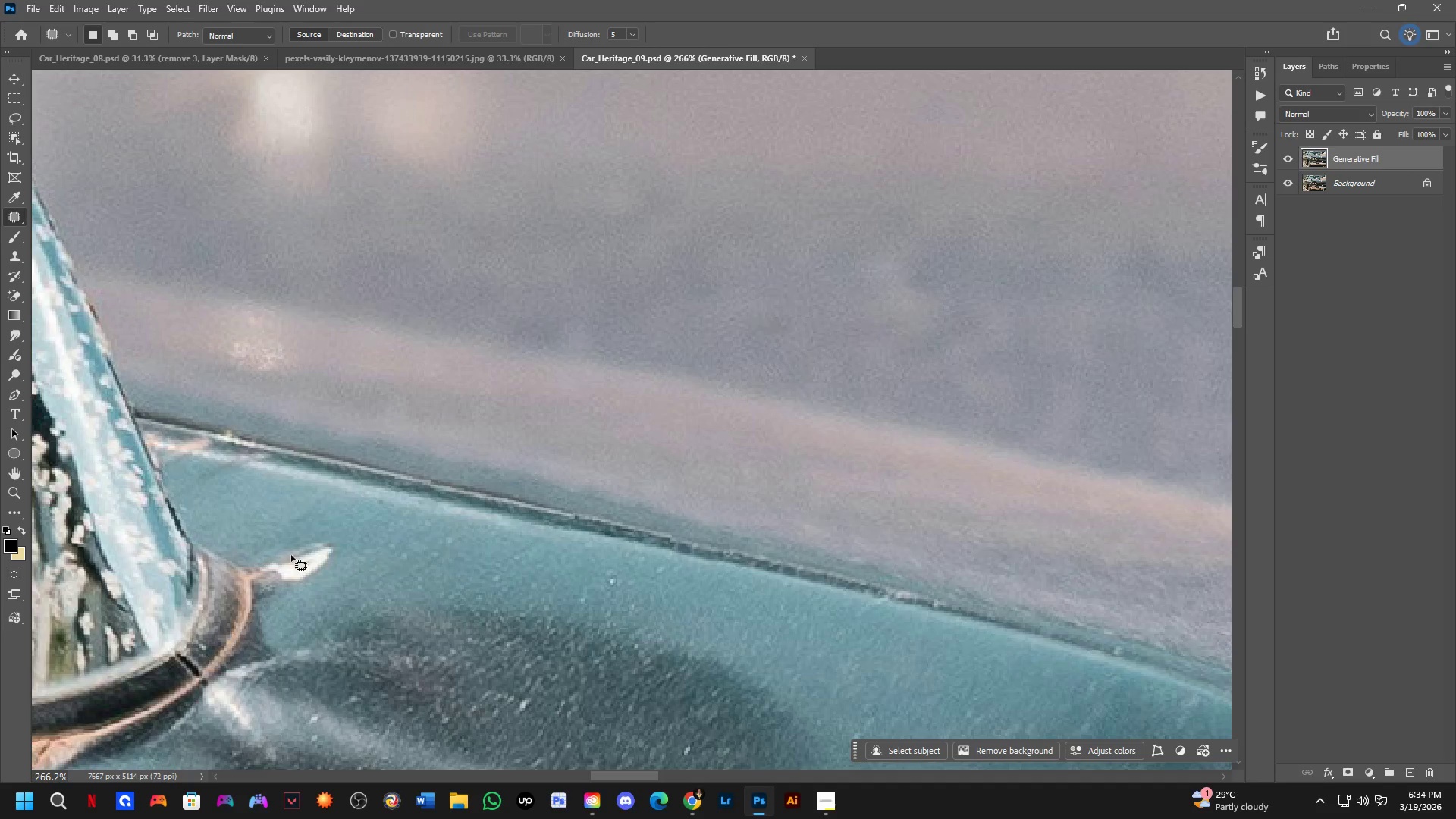 
left_click_drag(start_coordinate=[276, 542], to_coordinate=[328, 529])
 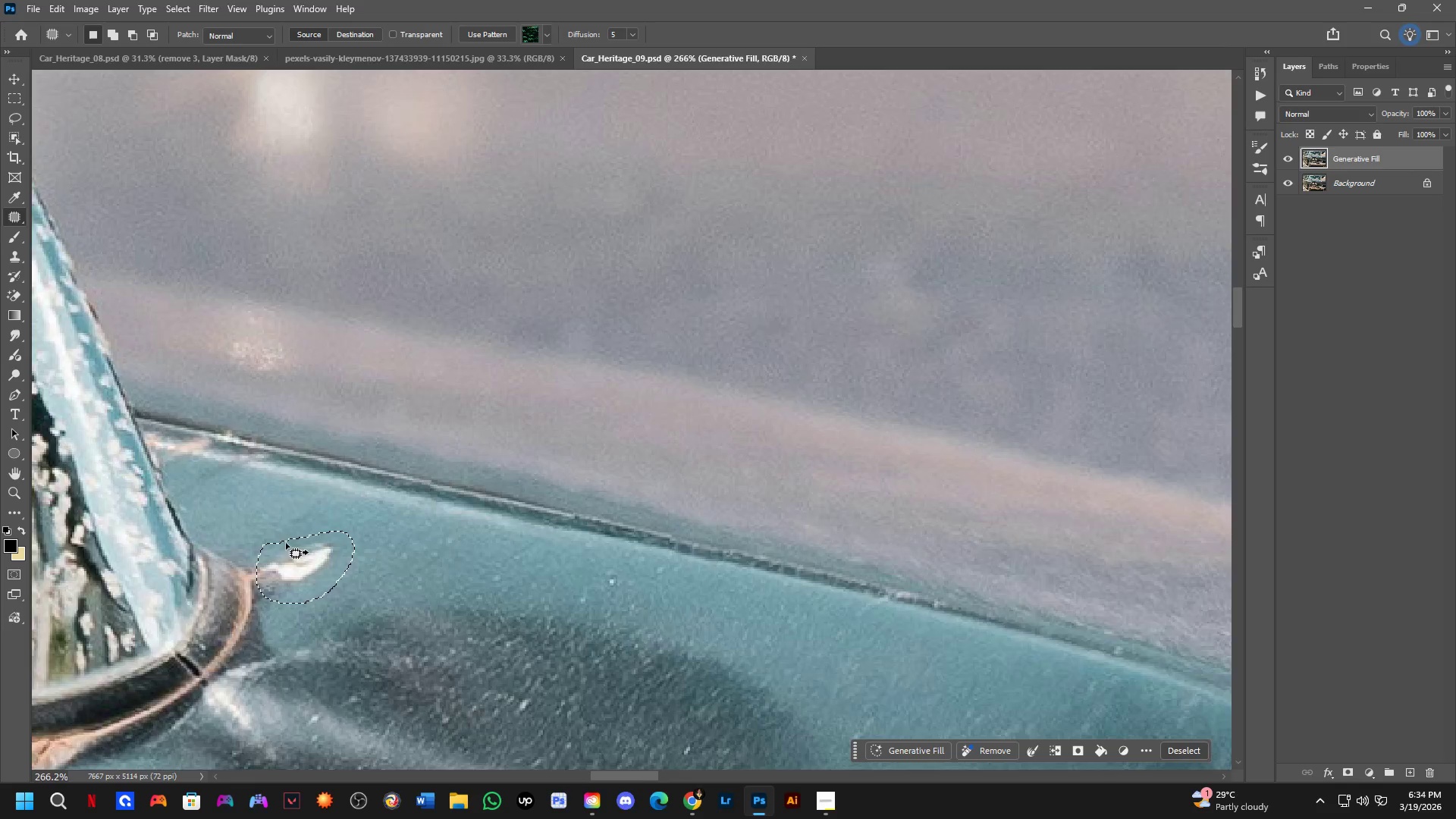 
left_click_drag(start_coordinate=[297, 563], to_coordinate=[381, 551])
 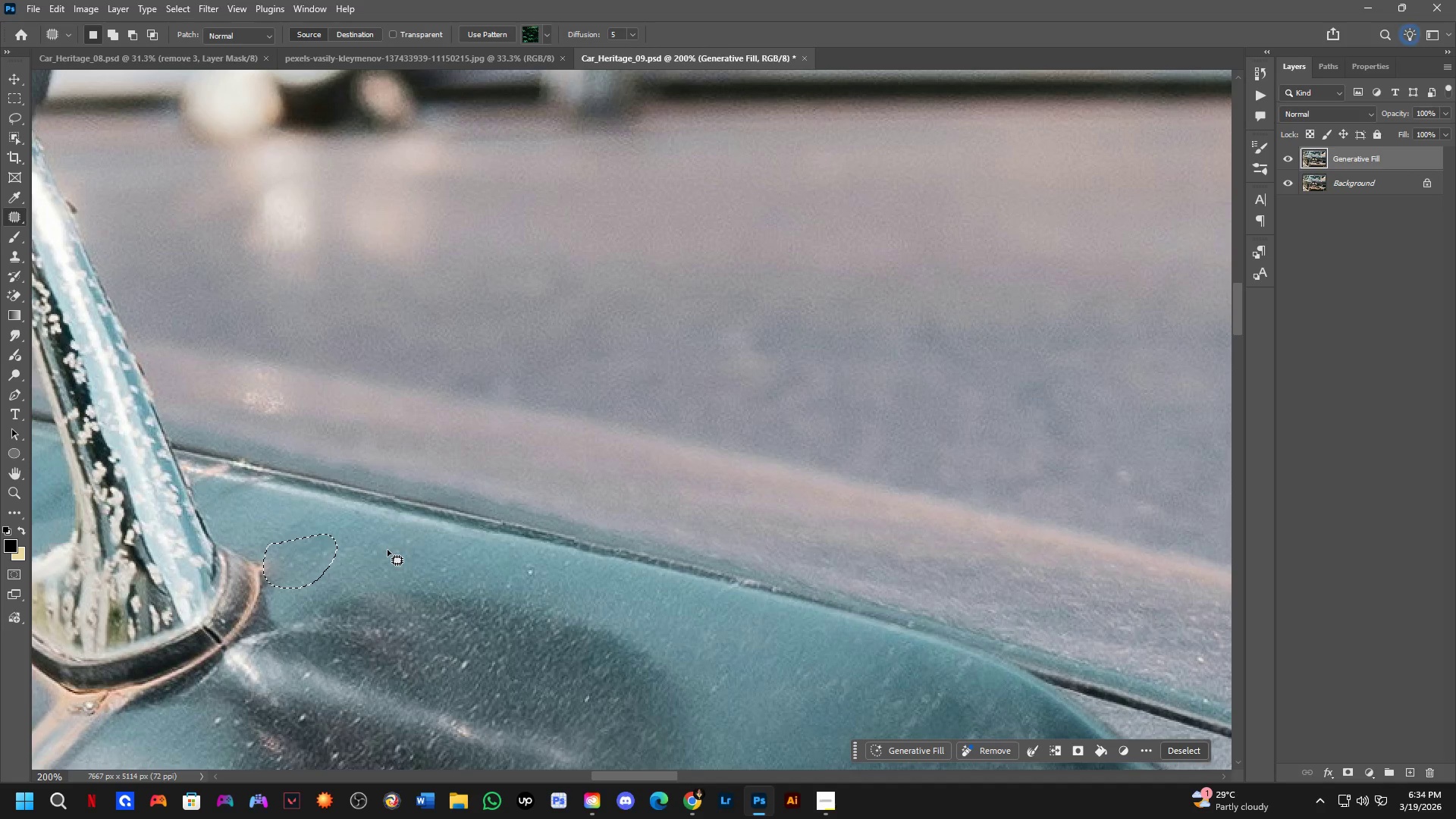 
scroll: coordinate [284, 544], scroll_direction: down, amount: 3.0
 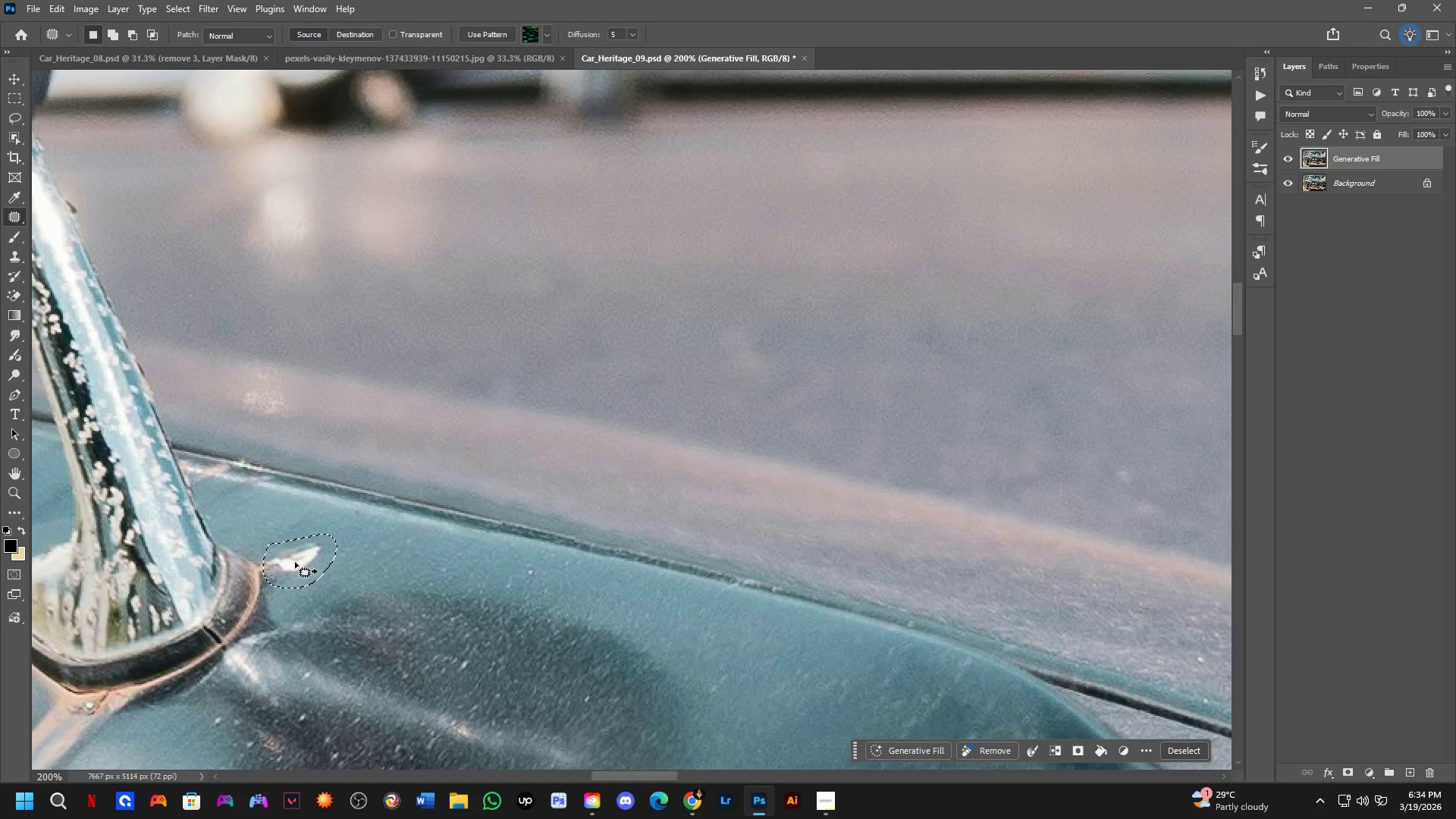 
key(Shift+ShiftLeft)
 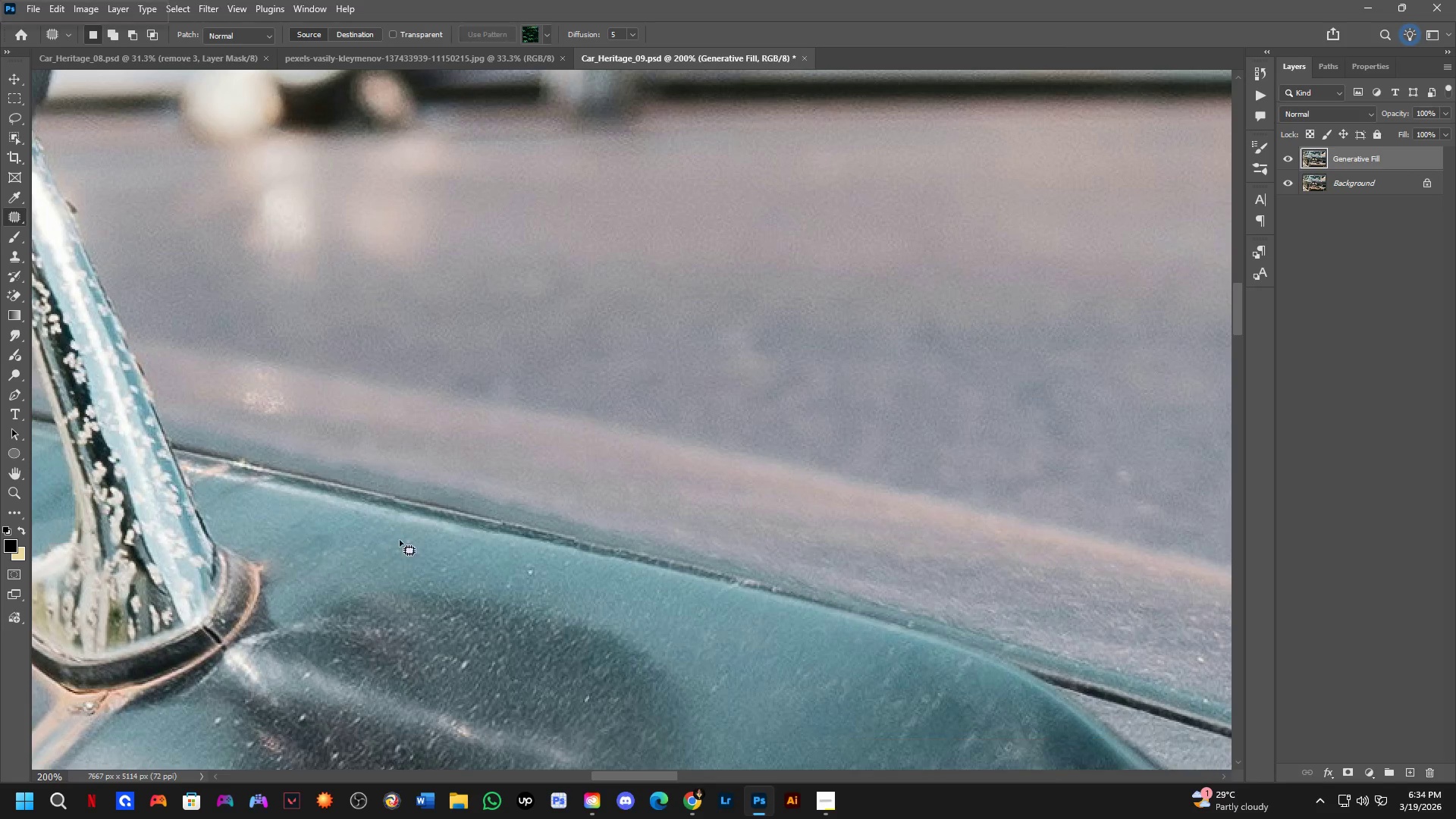 
hold_key(key=Space, duration=0.55)
 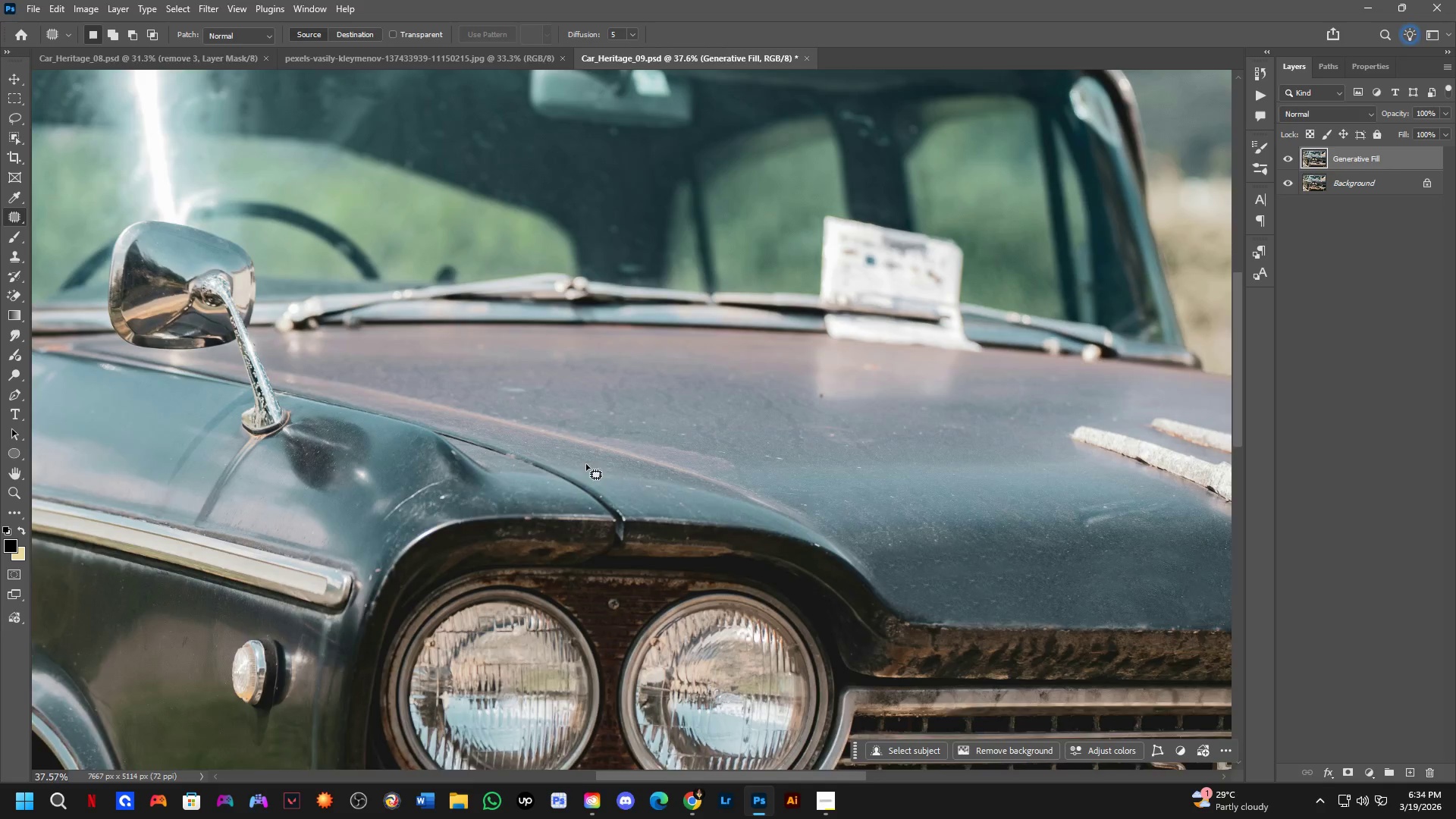 
left_click_drag(start_coordinate=[614, 573], to_coordinate=[479, 442])
 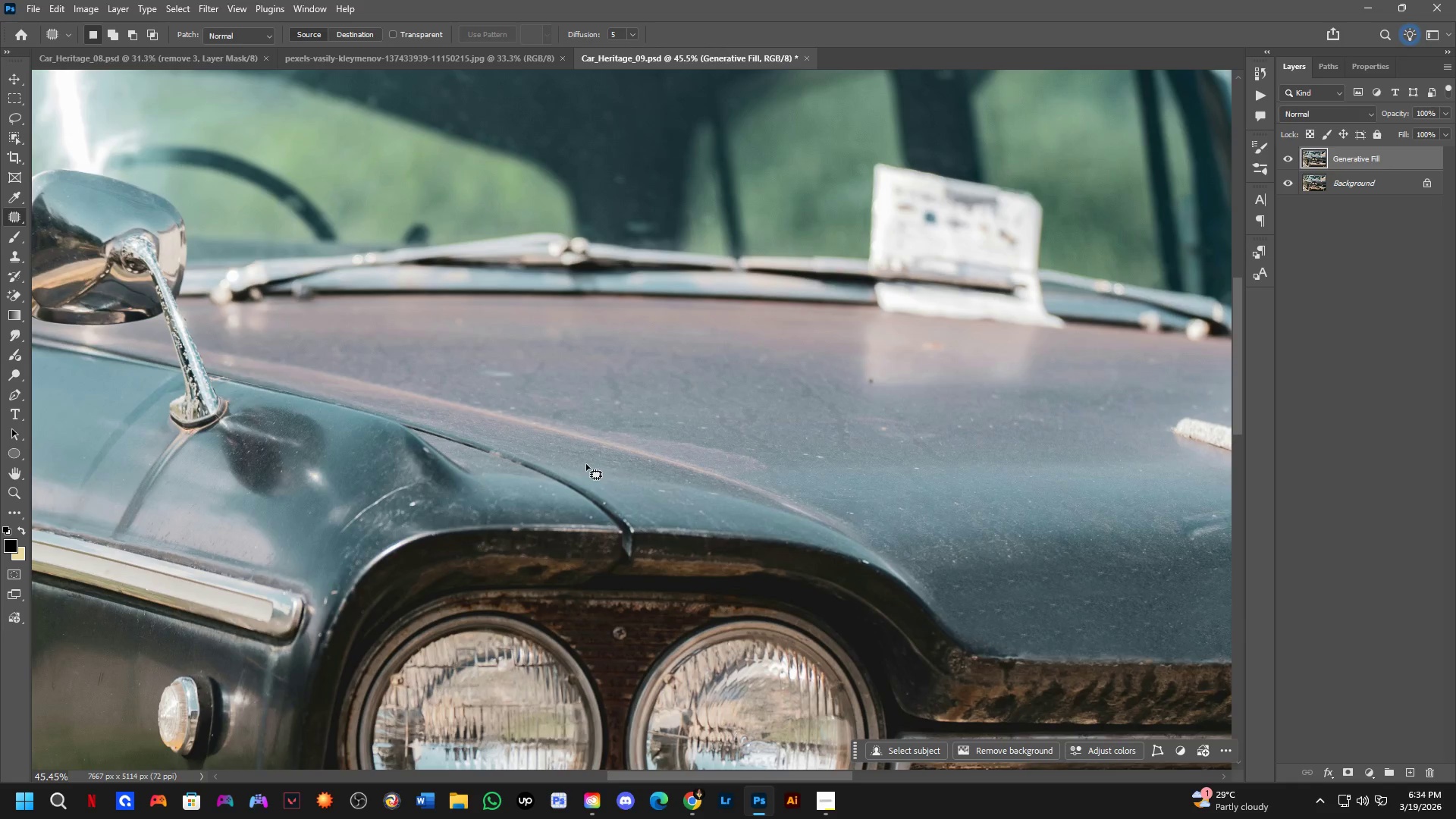 
scroll: coordinate [405, 535], scroll_direction: down, amount: 4.0
 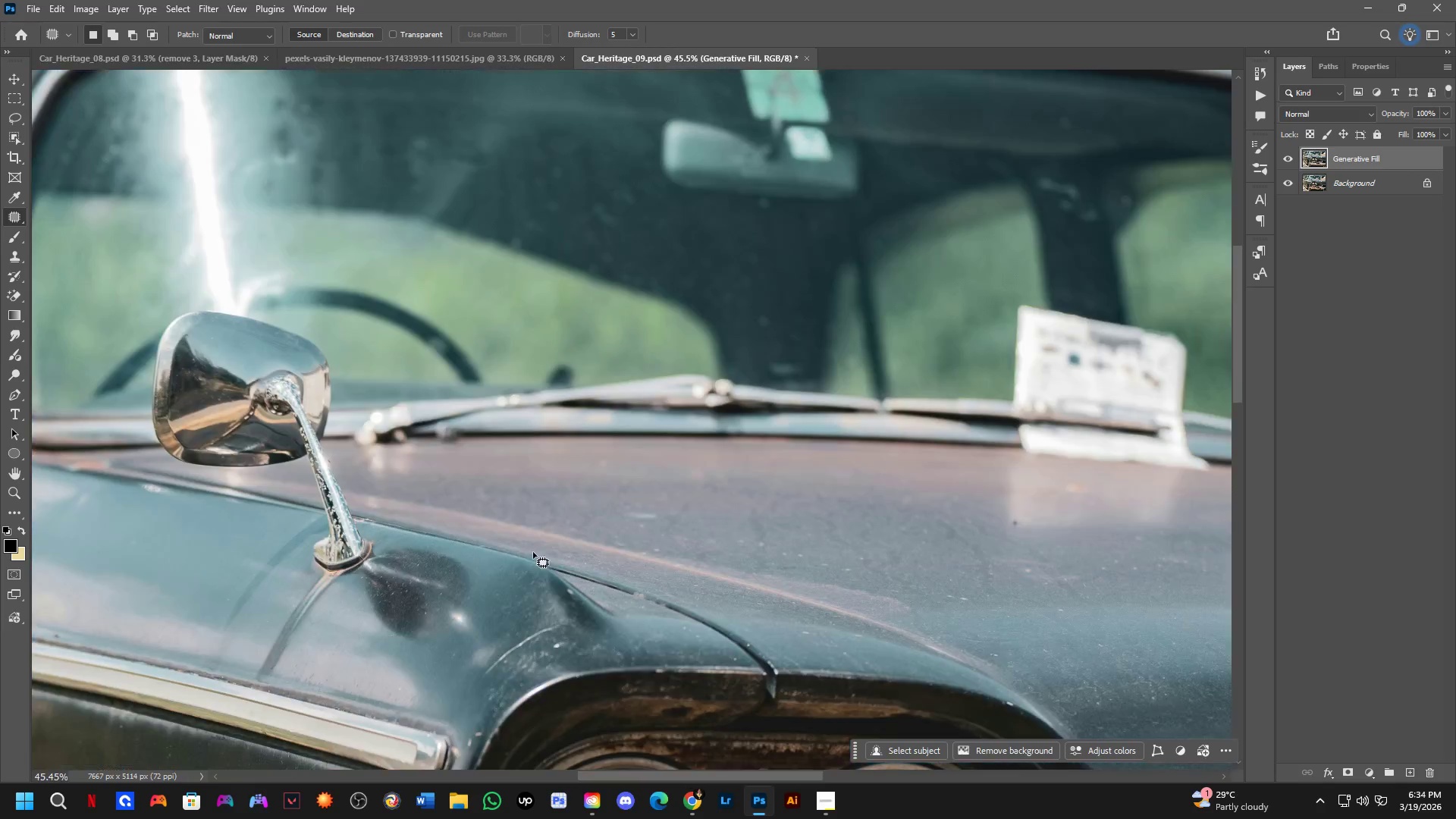 
hold_key(key=Space, duration=0.56)
 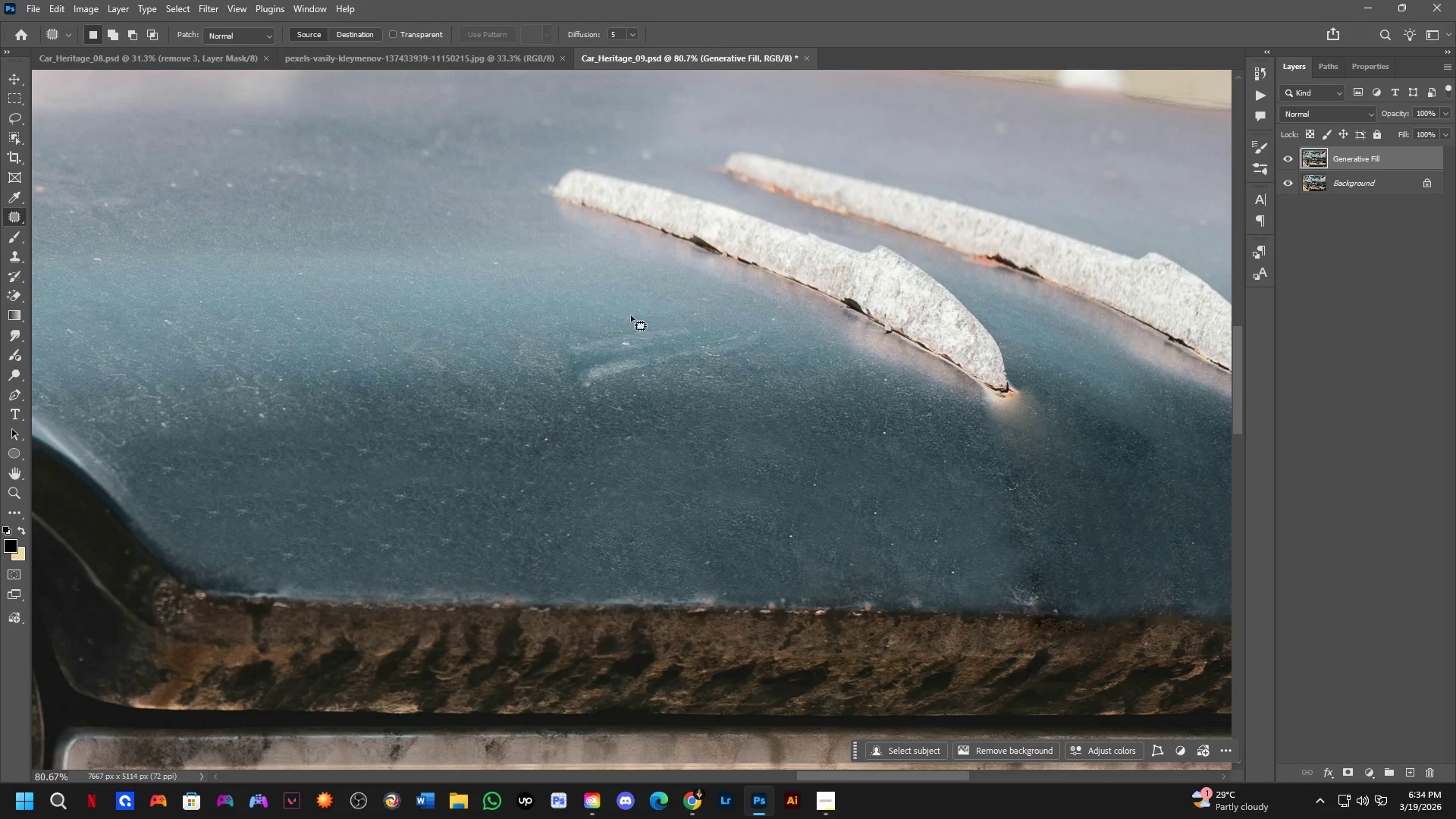 
left_click_drag(start_coordinate=[852, 482], to_coordinate=[415, 288])
 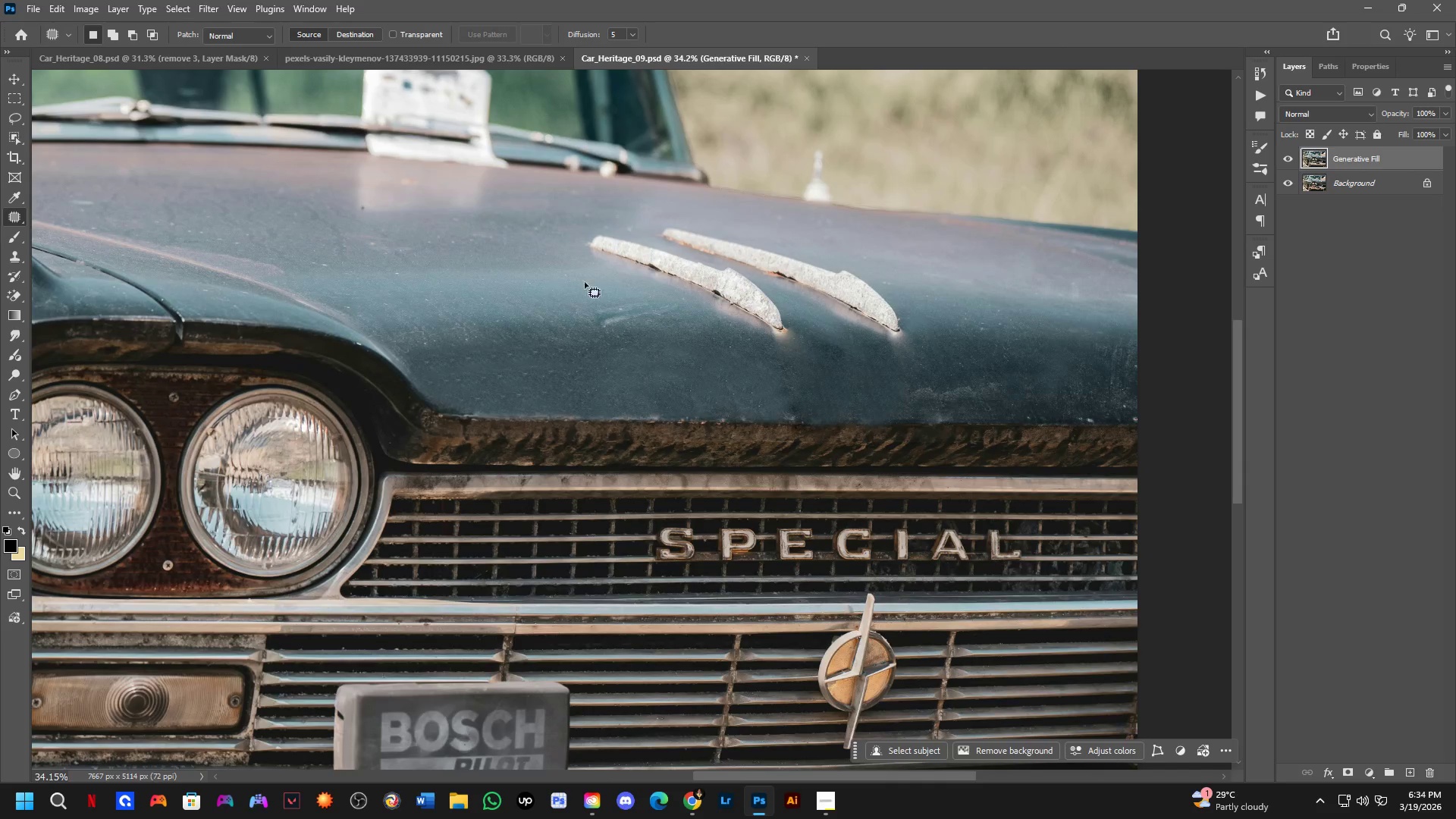 
scroll: coordinate [586, 464], scroll_direction: down, amount: 3.0
 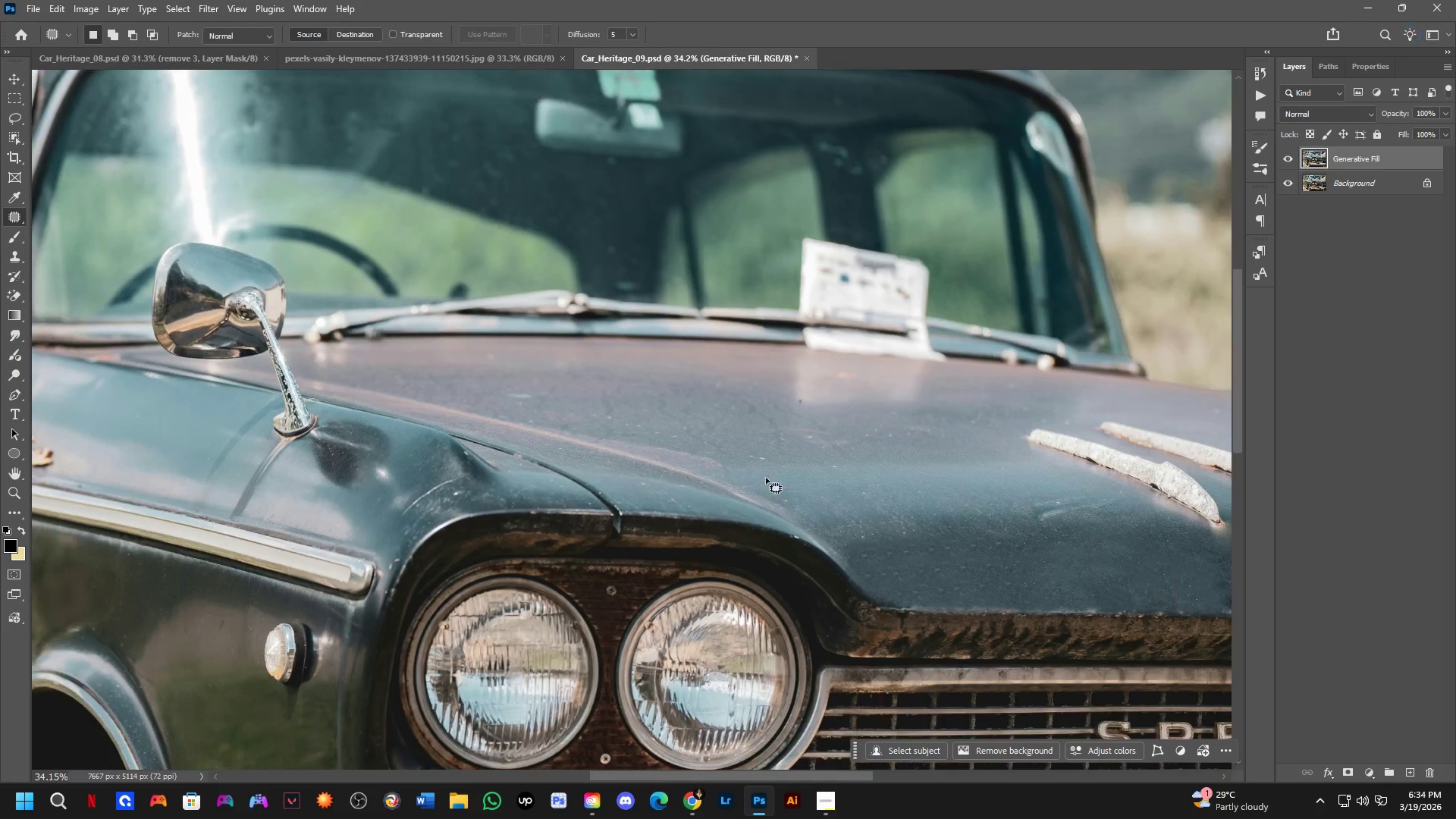 
key(Shift+ShiftLeft)
 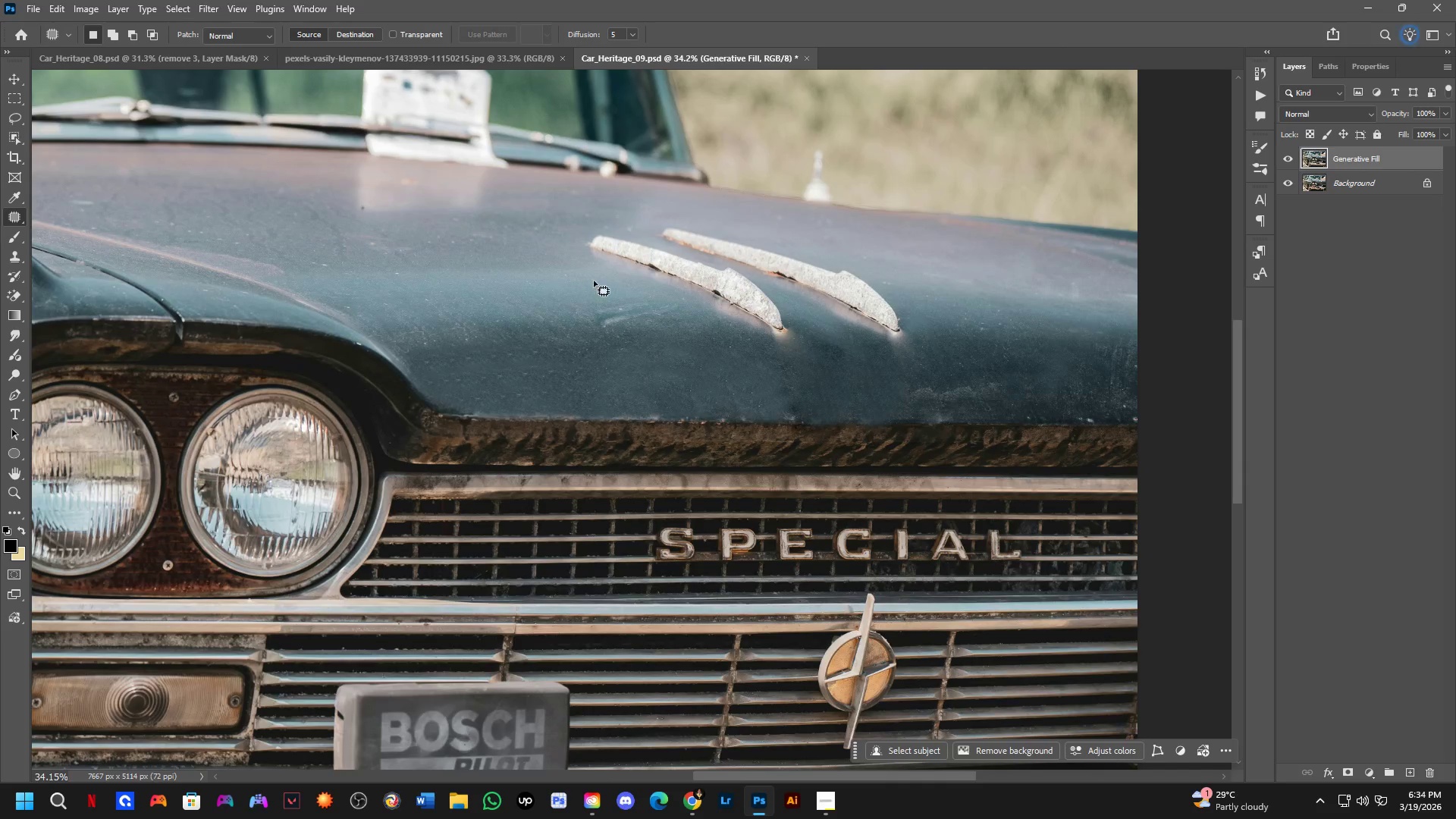 
left_click_drag(start_coordinate=[623, 318], to_coordinate=[733, 308])
 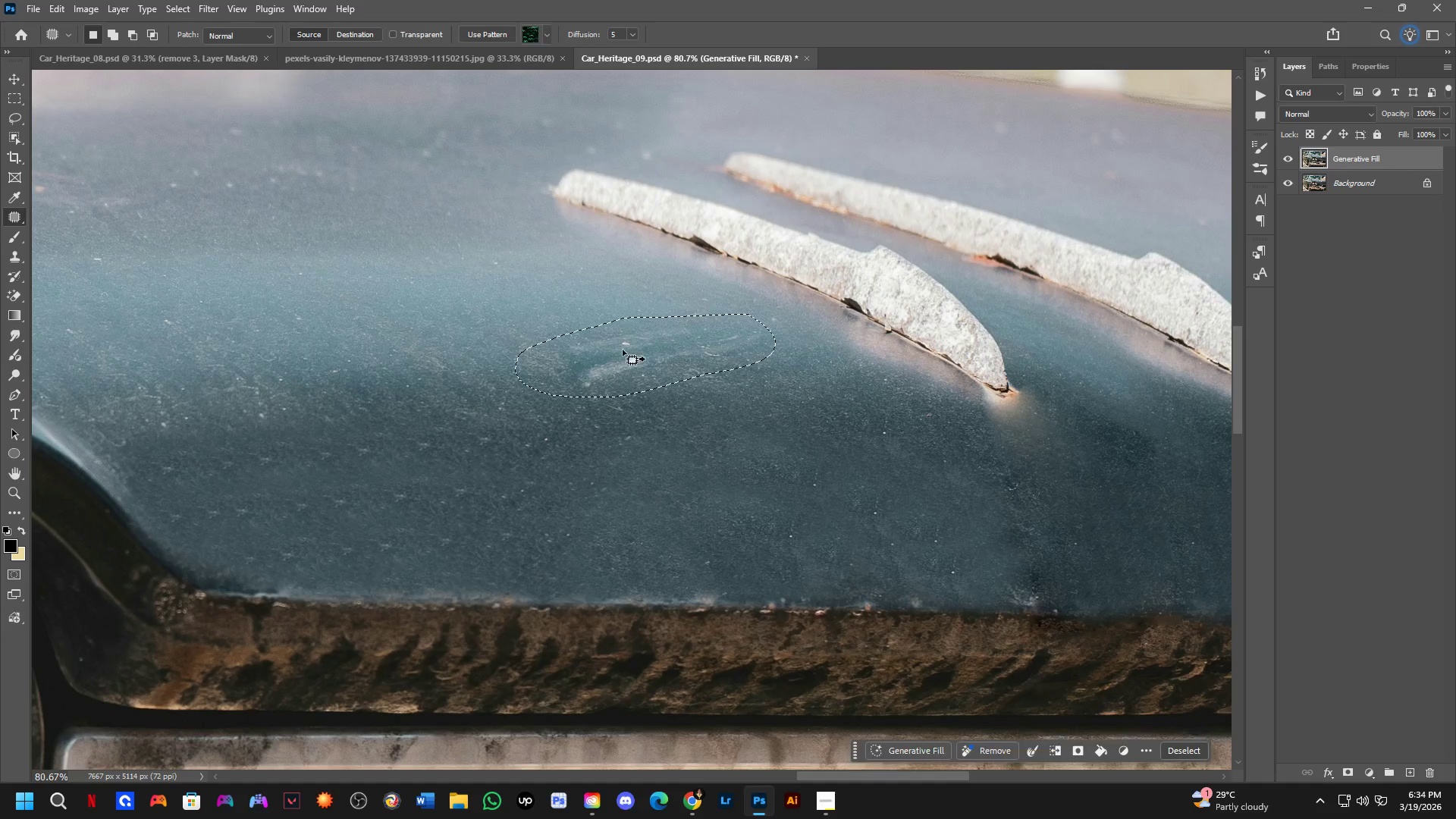 
scroll: coordinate [629, 296], scroll_direction: up, amount: 4.0
 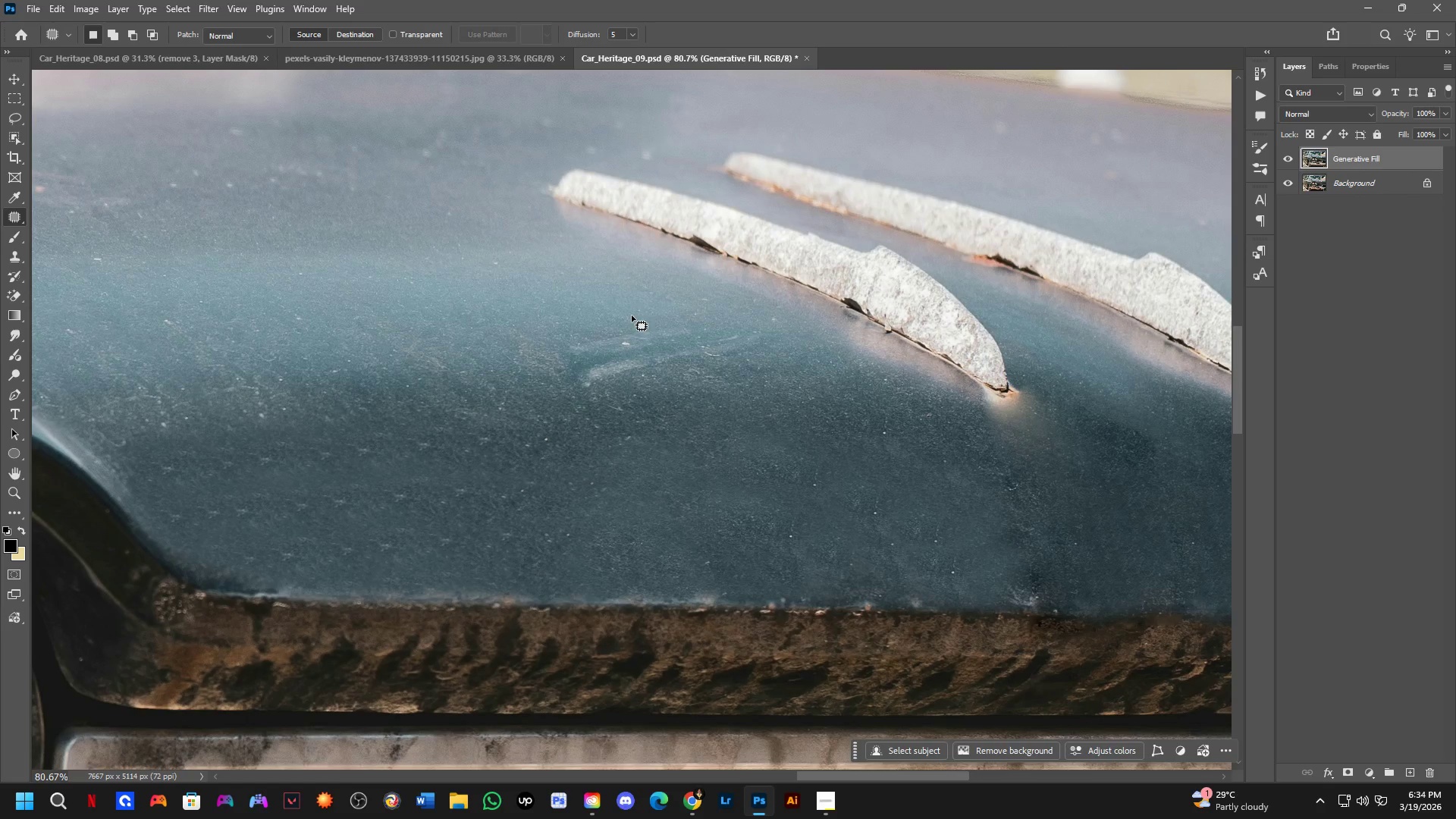 
left_click_drag(start_coordinate=[604, 354], to_coordinate=[312, 347])
 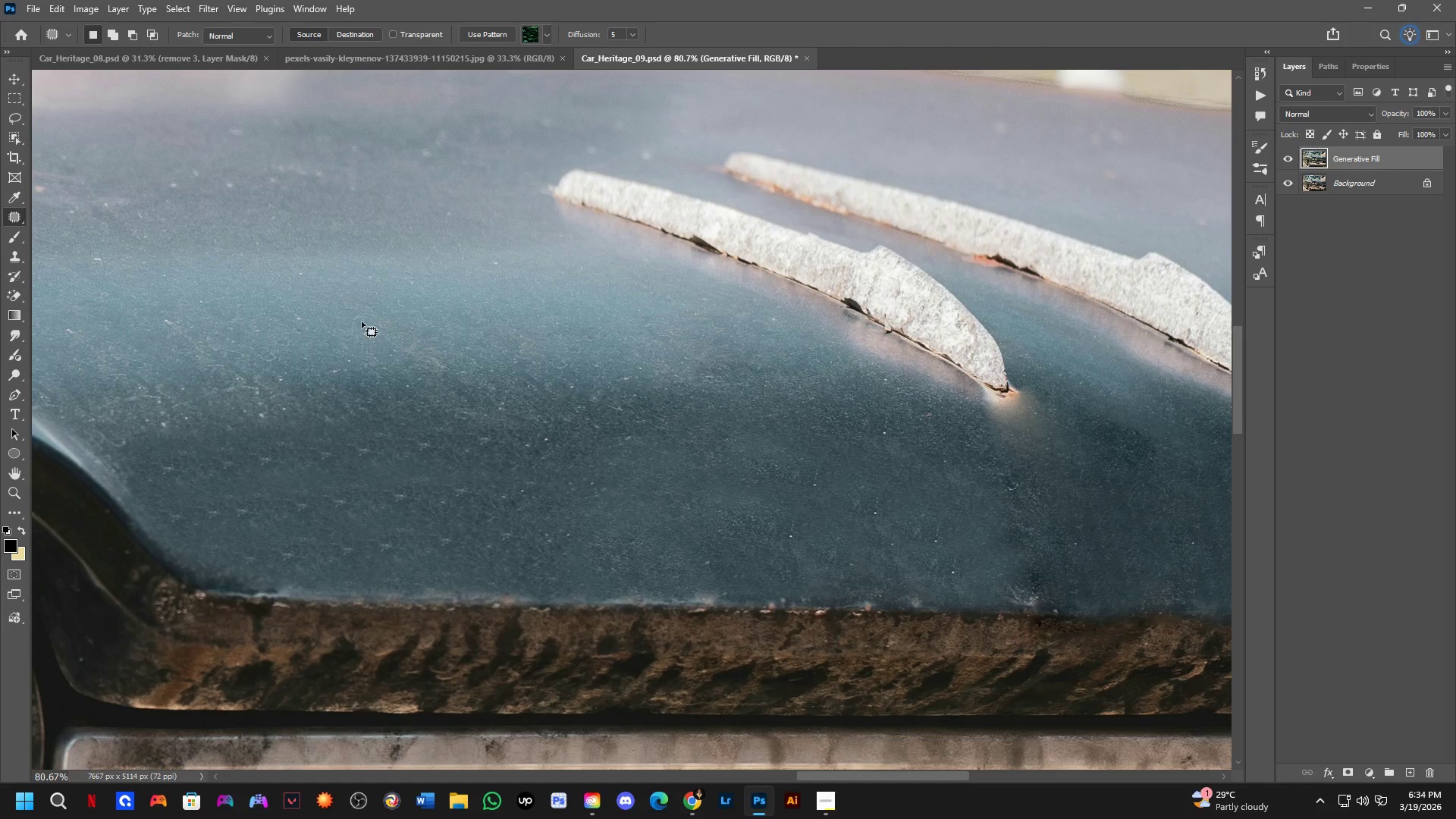 
key(Shift+ShiftLeft)
 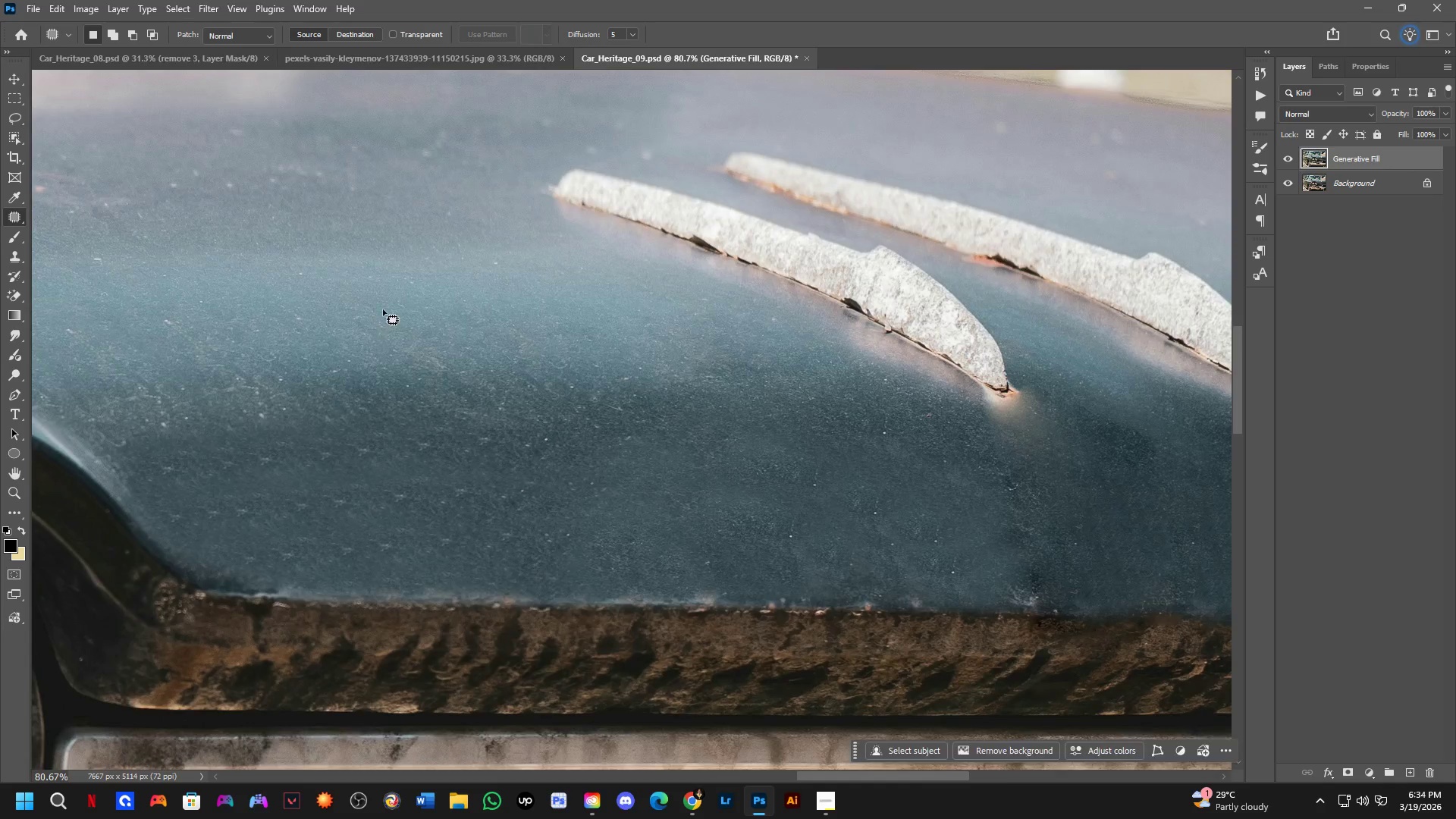 
hold_key(key=Space, duration=0.52)
 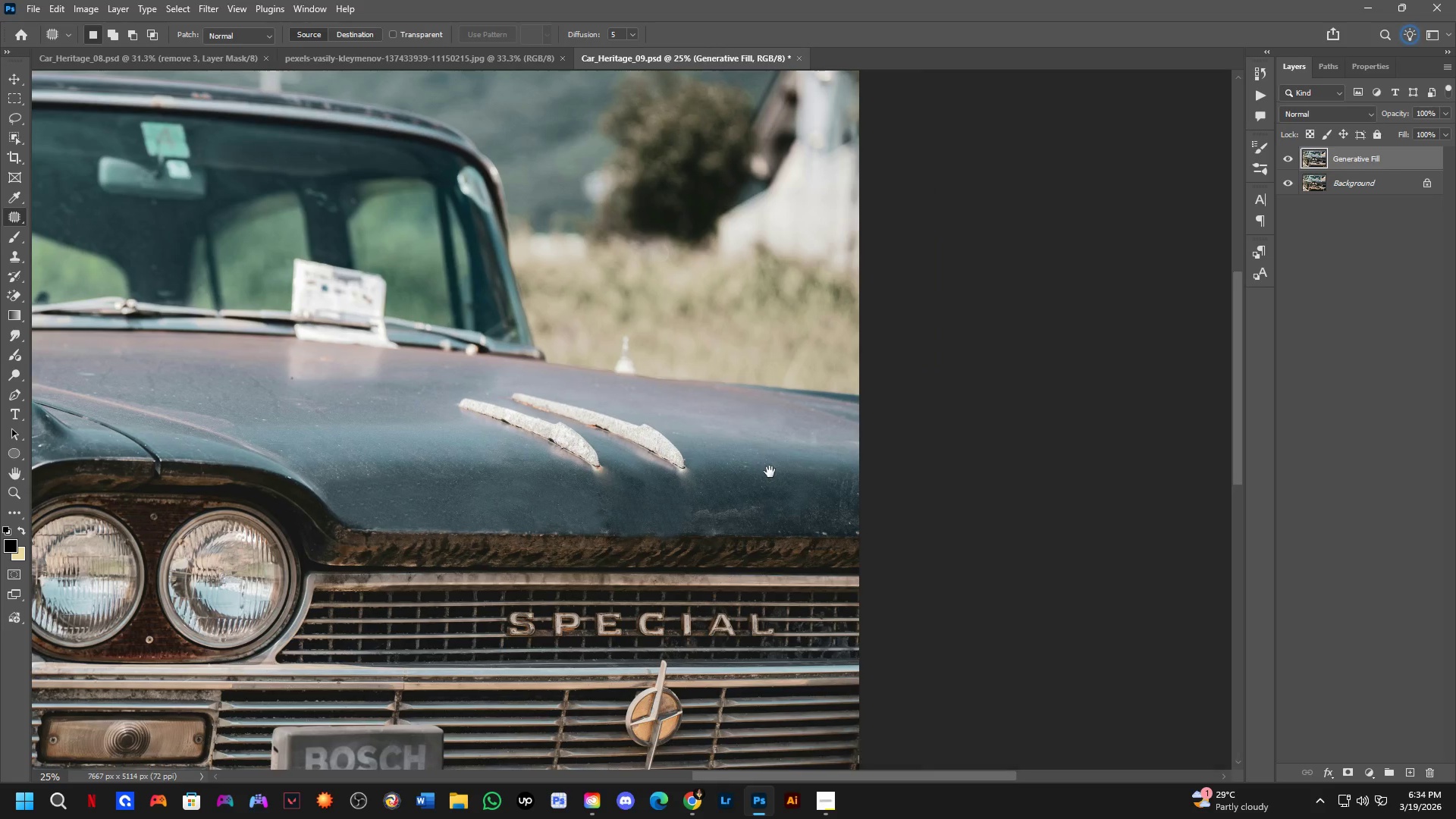 
left_click_drag(start_coordinate=[483, 327], to_coordinate=[447, 462])
 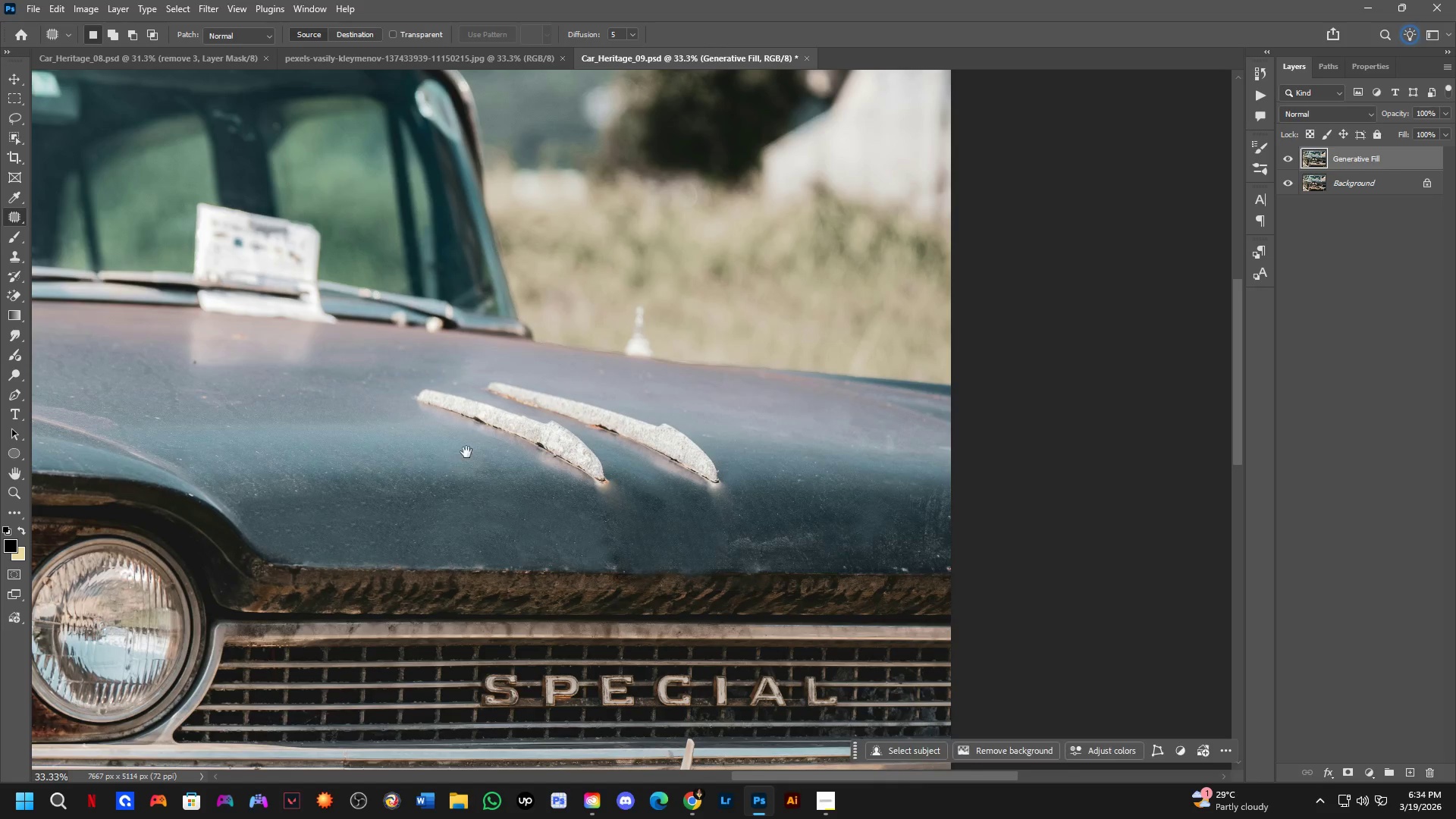 
scroll: coordinate [384, 309], scroll_direction: down, amount: 3.0
 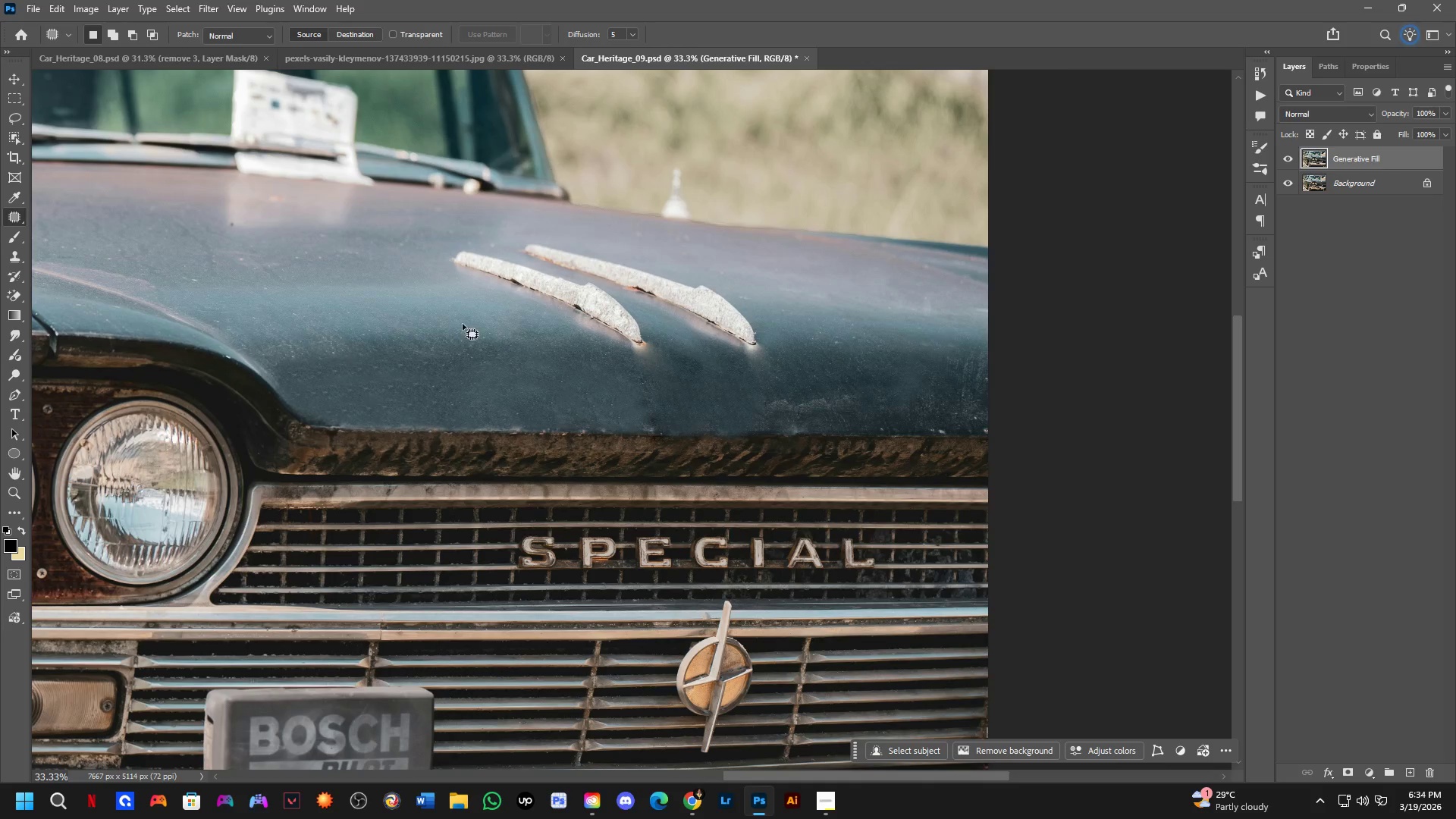 
key(Shift+ShiftLeft)
 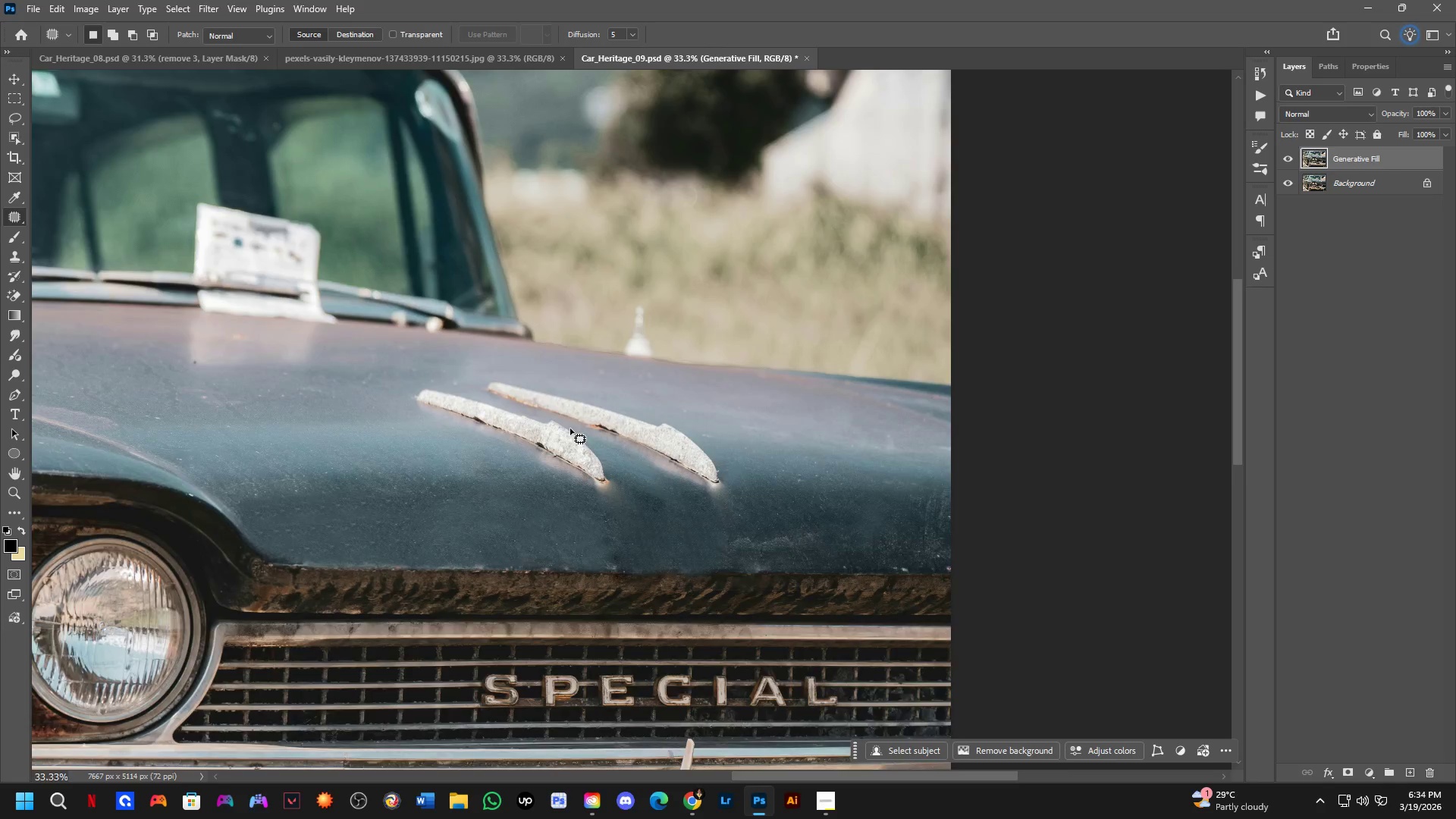 
hold_key(key=Space, duration=1.33)
 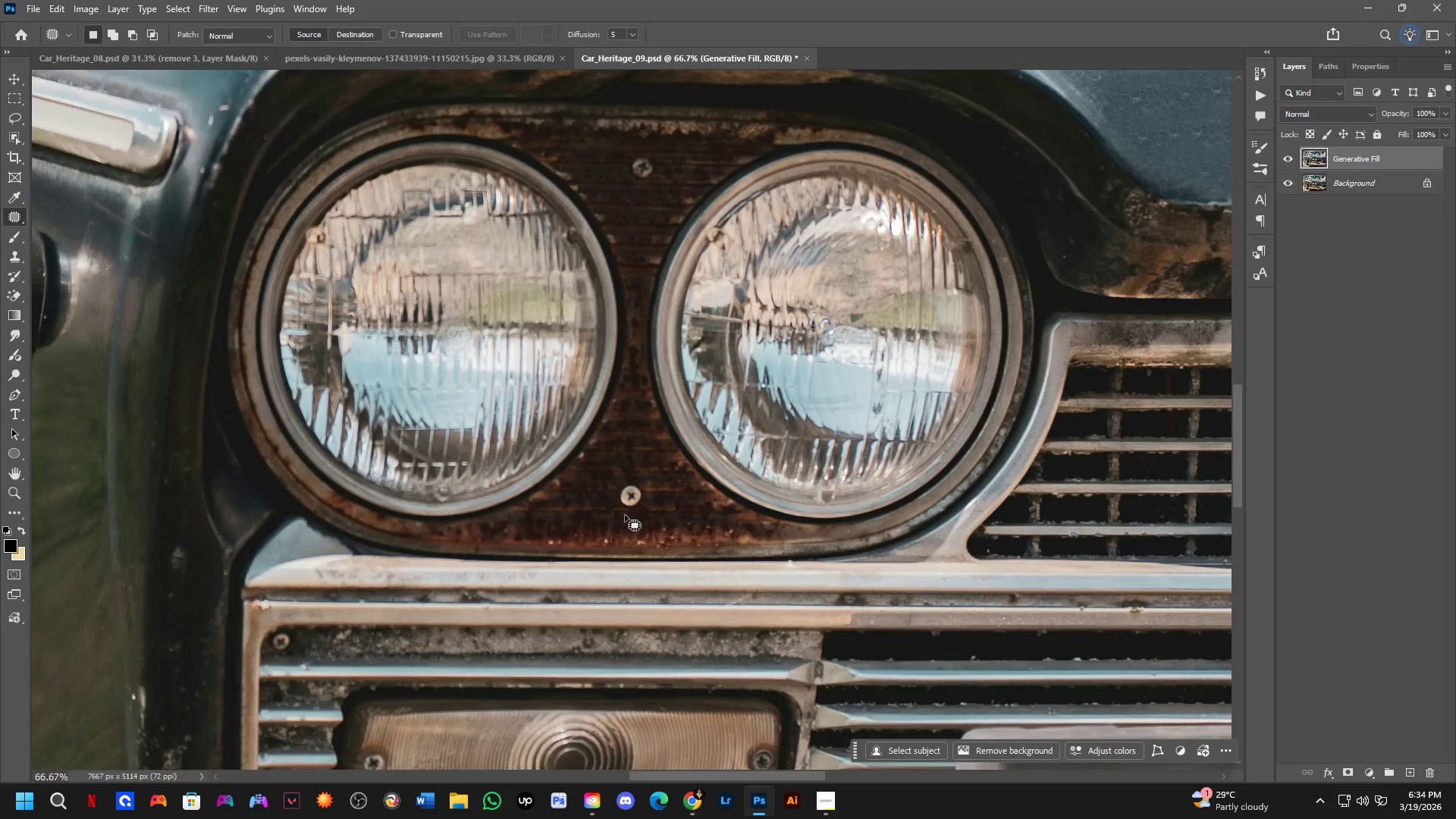 
left_click_drag(start_coordinate=[764, 472], to_coordinate=[958, 382])
 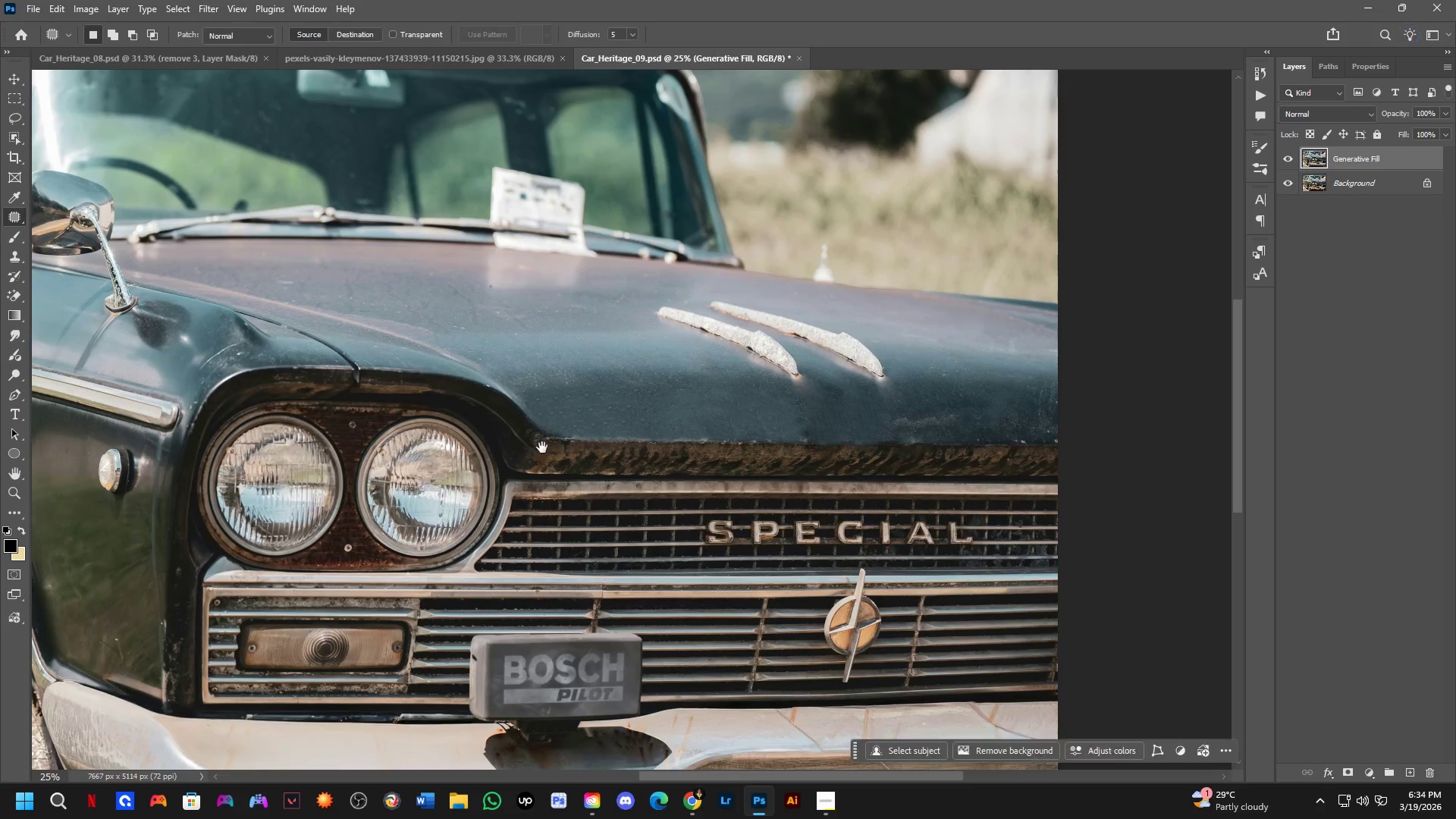 
scroll: coordinate [579, 425], scroll_direction: down, amount: 1.0
 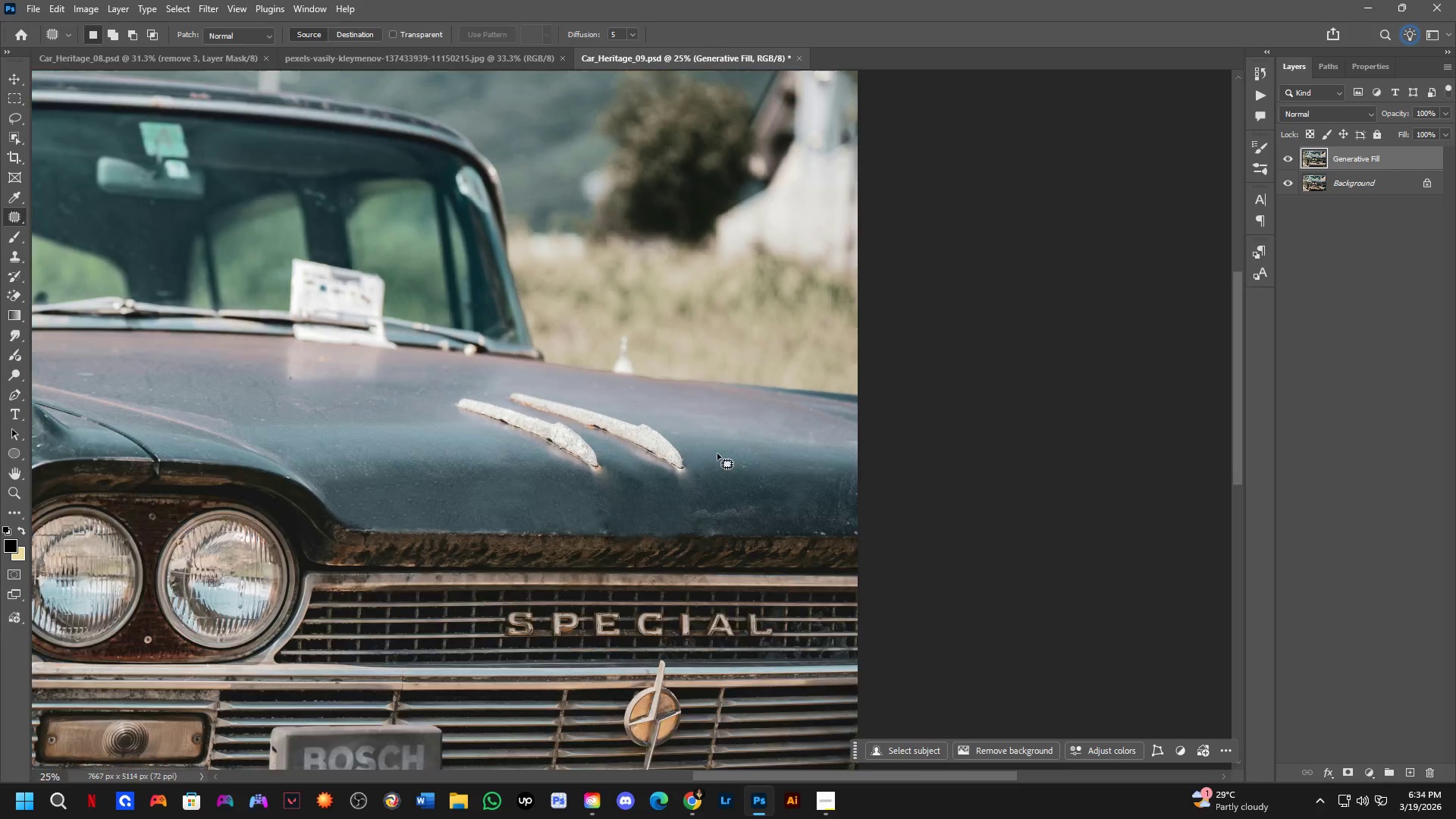 
left_click_drag(start_coordinate=[498, 444], to_coordinate=[772, 406])
 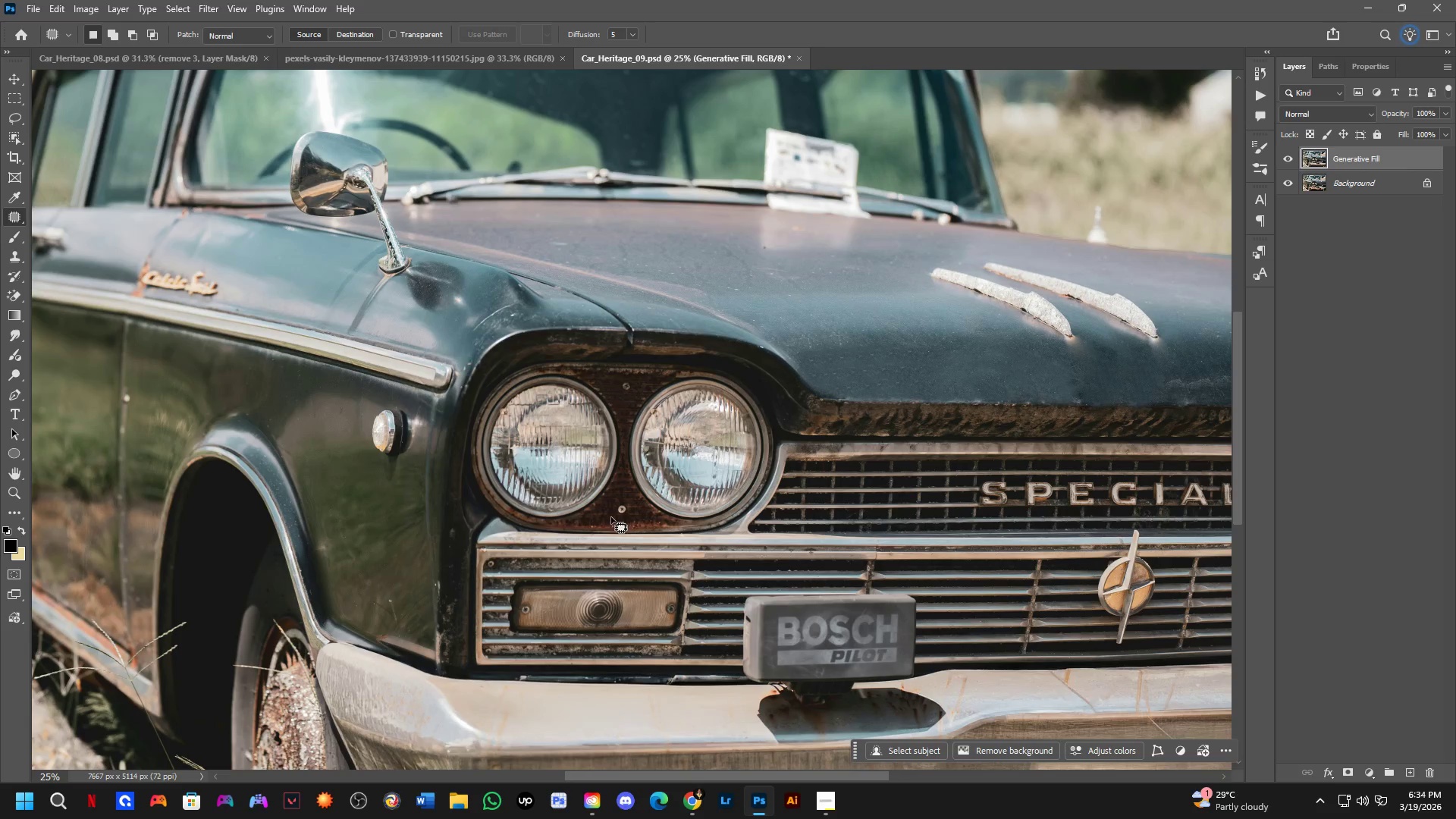 
key(Shift+ShiftLeft)
 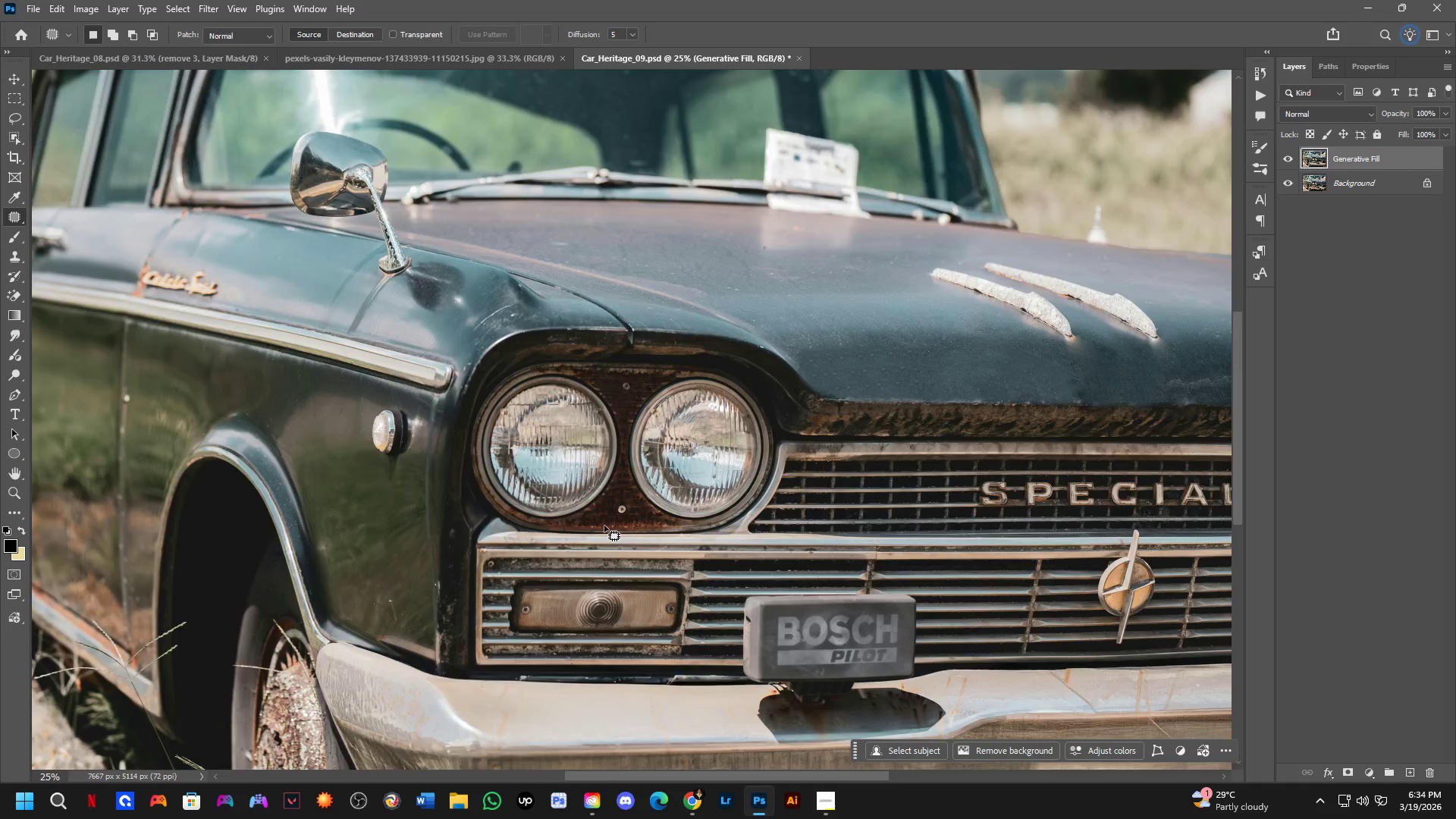 
scroll: coordinate [626, 514], scroll_direction: up, amount: 4.0
 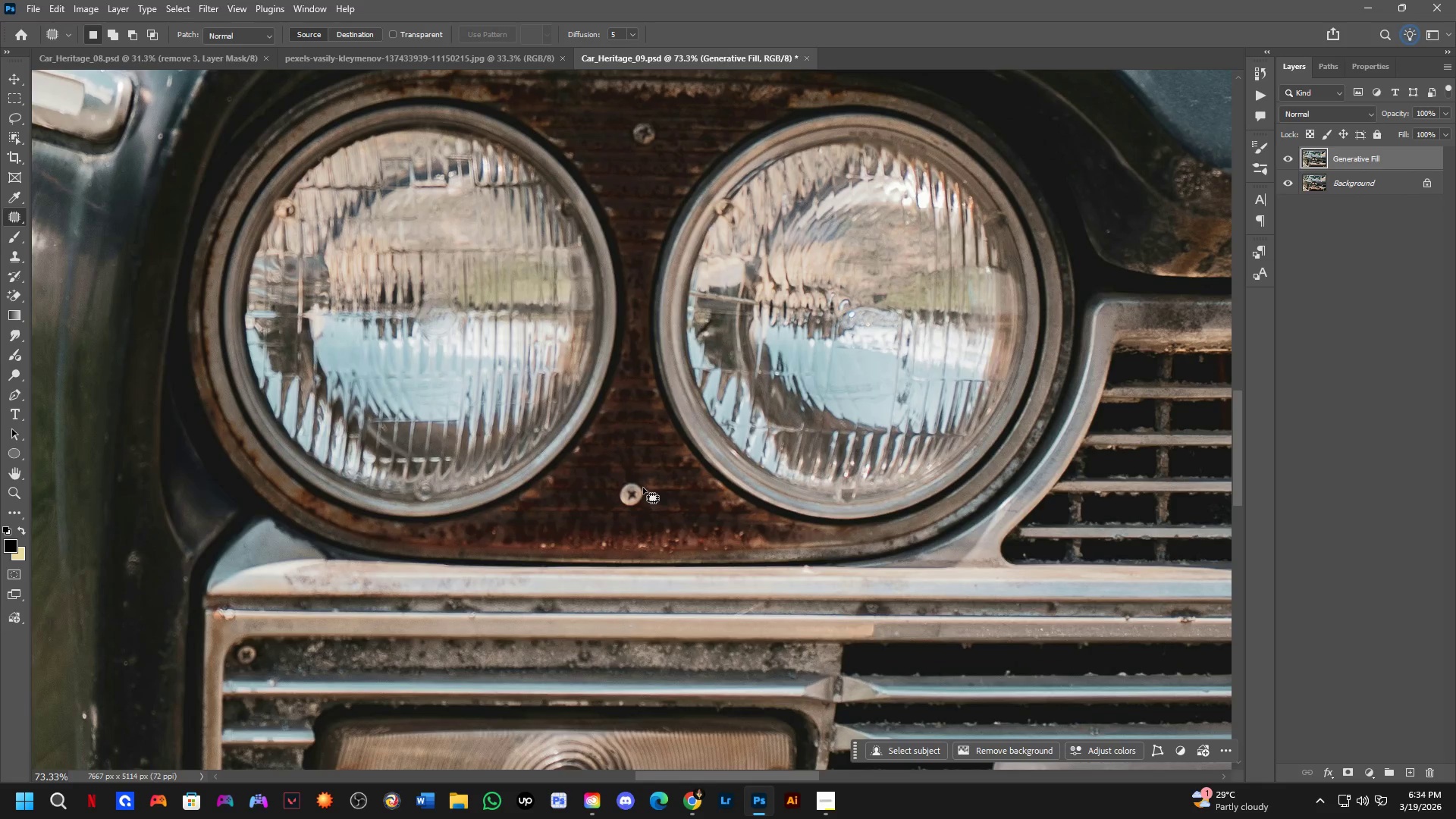 
hold_key(key=Space, duration=0.59)
 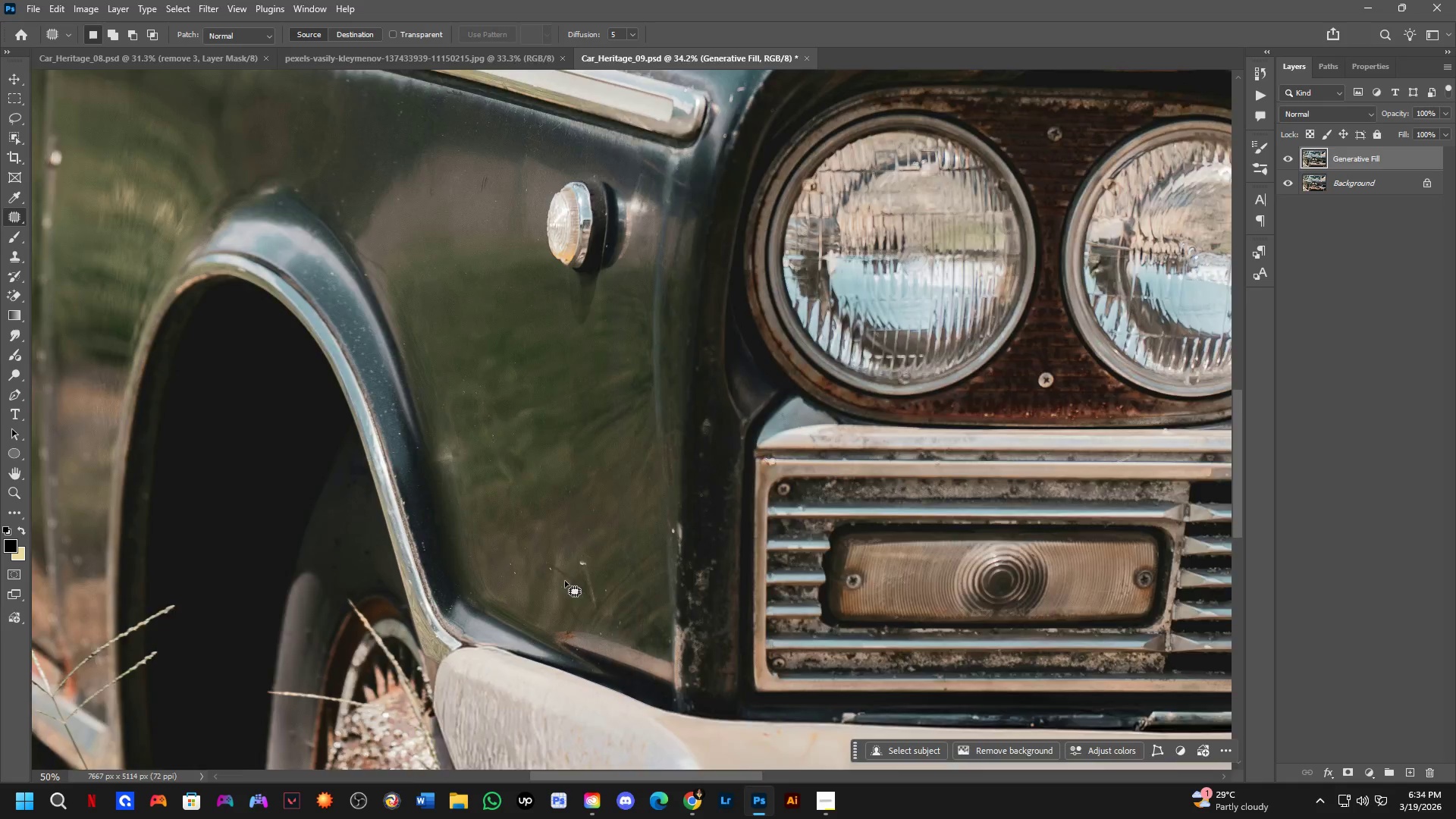 
left_click_drag(start_coordinate=[425, 430], to_coordinate=[600, 413])
 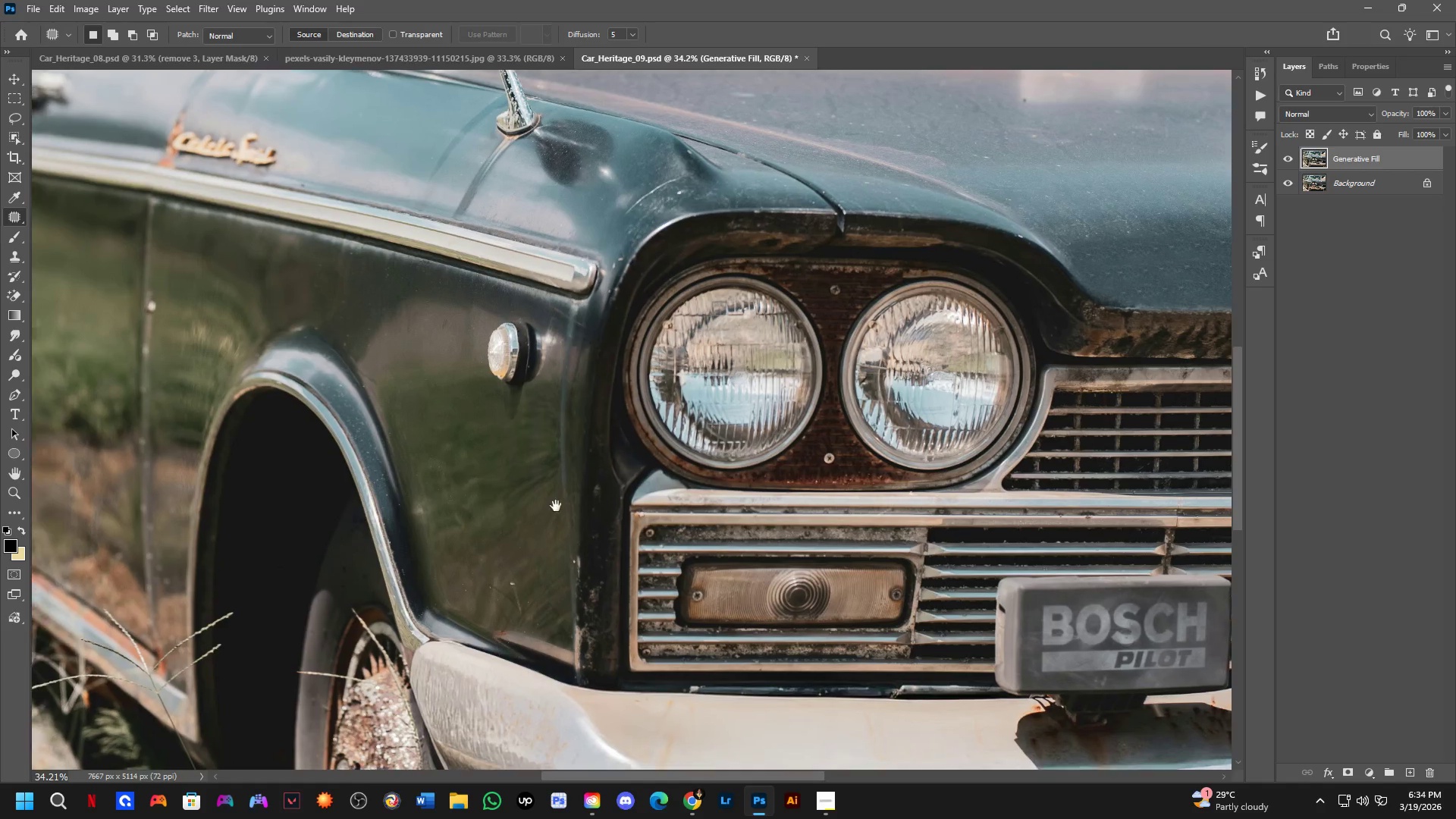 
scroll: coordinate [634, 457], scroll_direction: down, amount: 8.0
 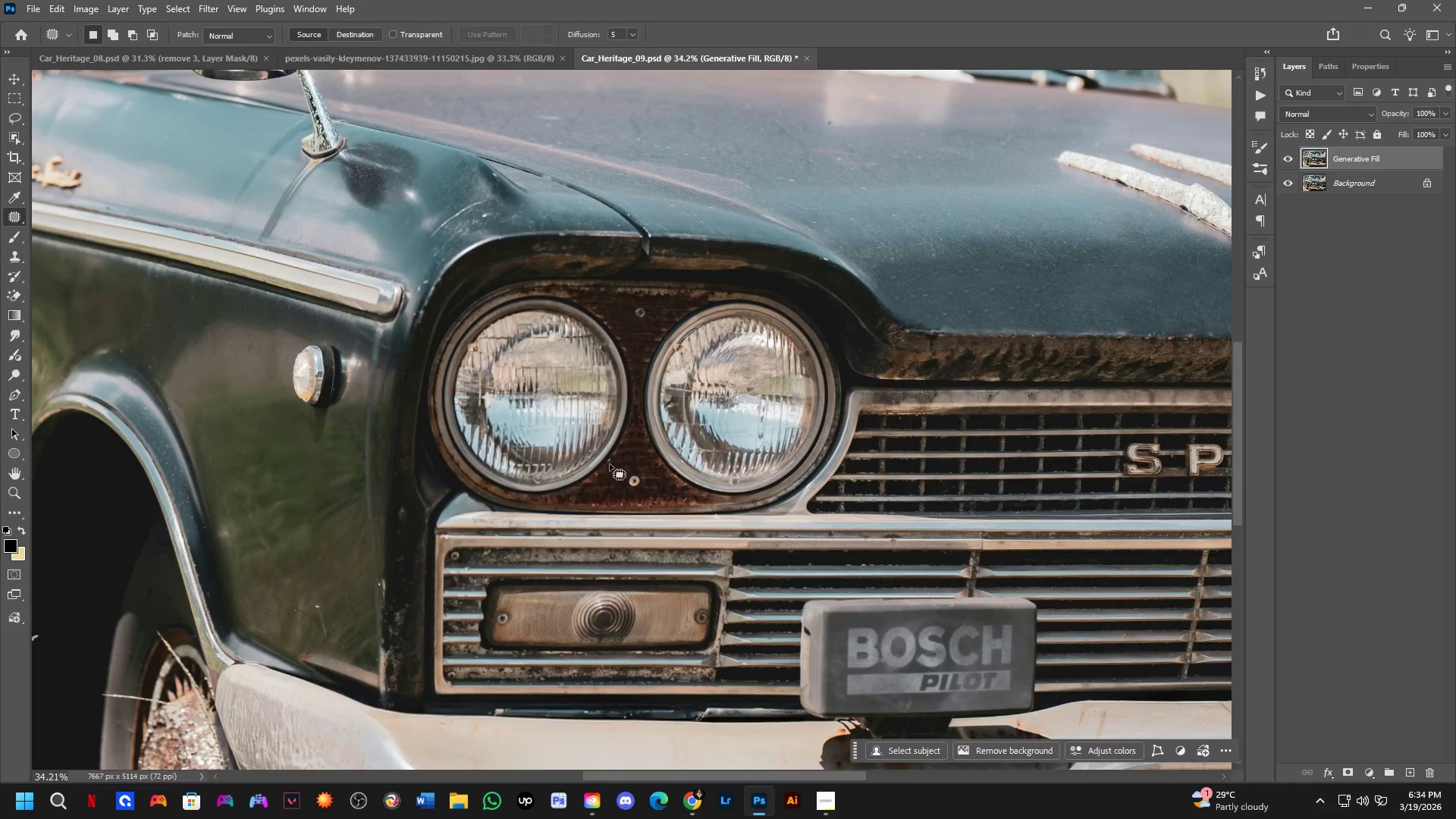 
key(Shift+ShiftLeft)
 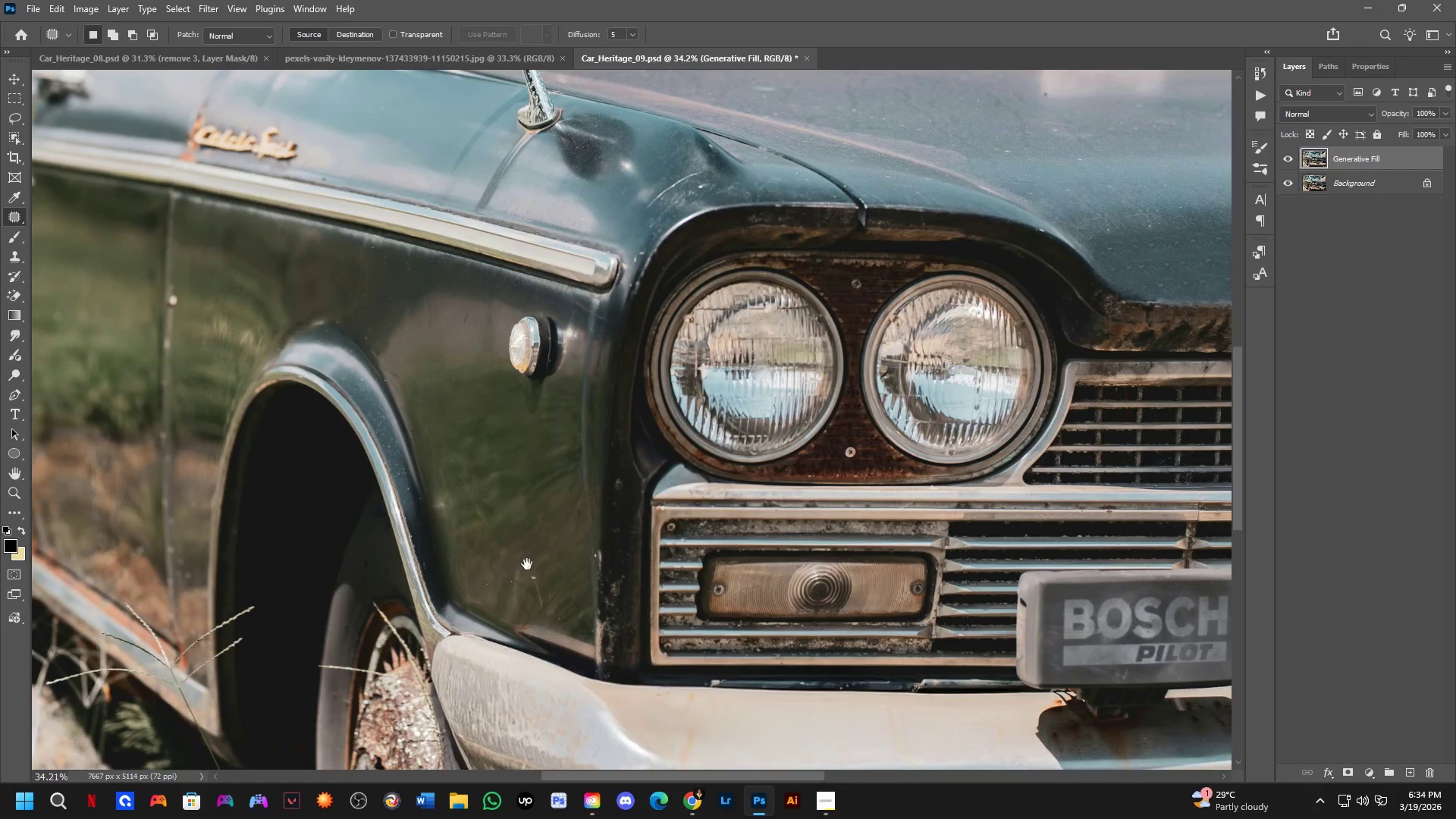 
left_click_drag(start_coordinate=[610, 532], to_coordinate=[620, 541])
 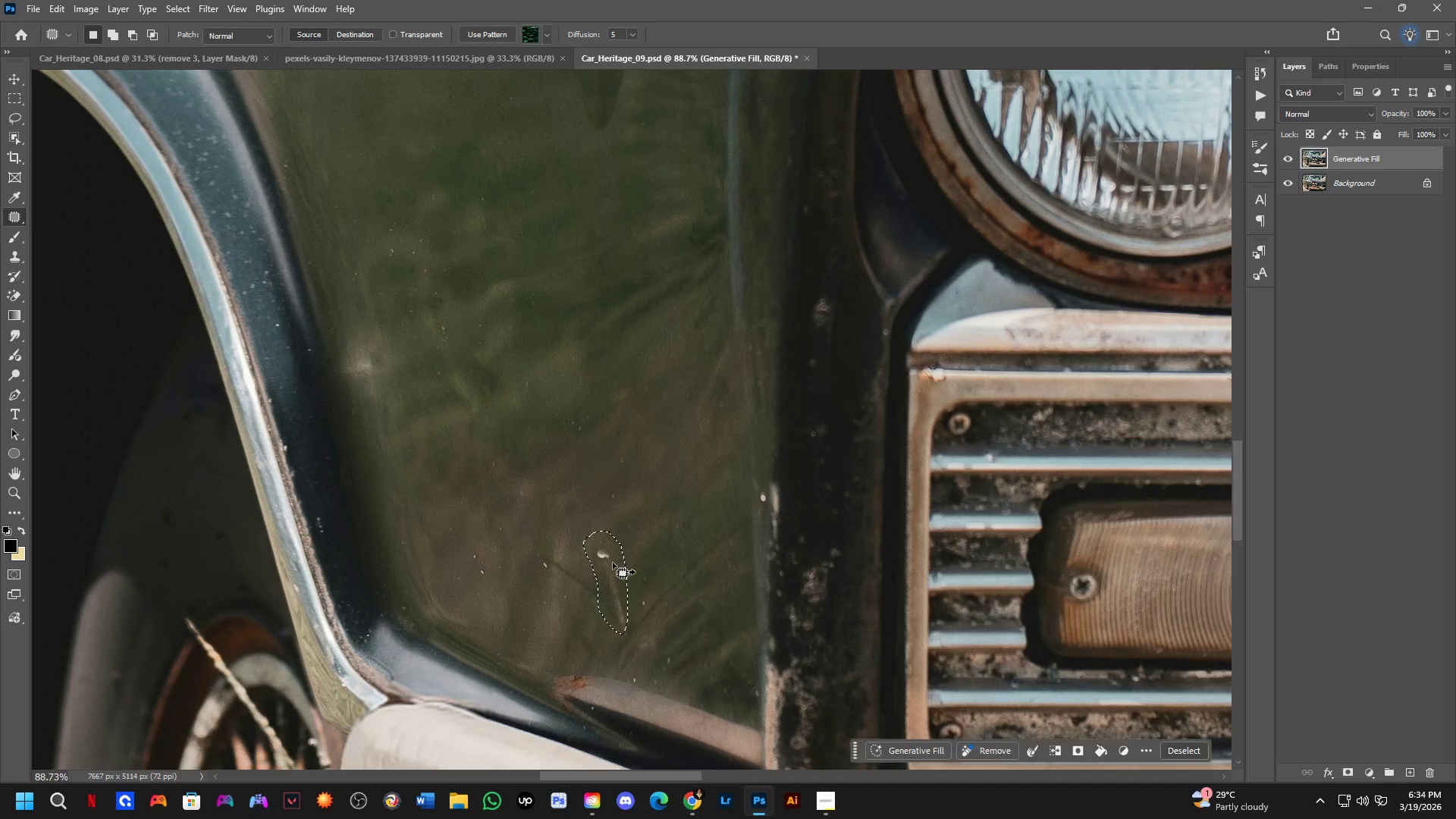 
scroll: coordinate [576, 570], scroll_direction: up, amount: 6.0
 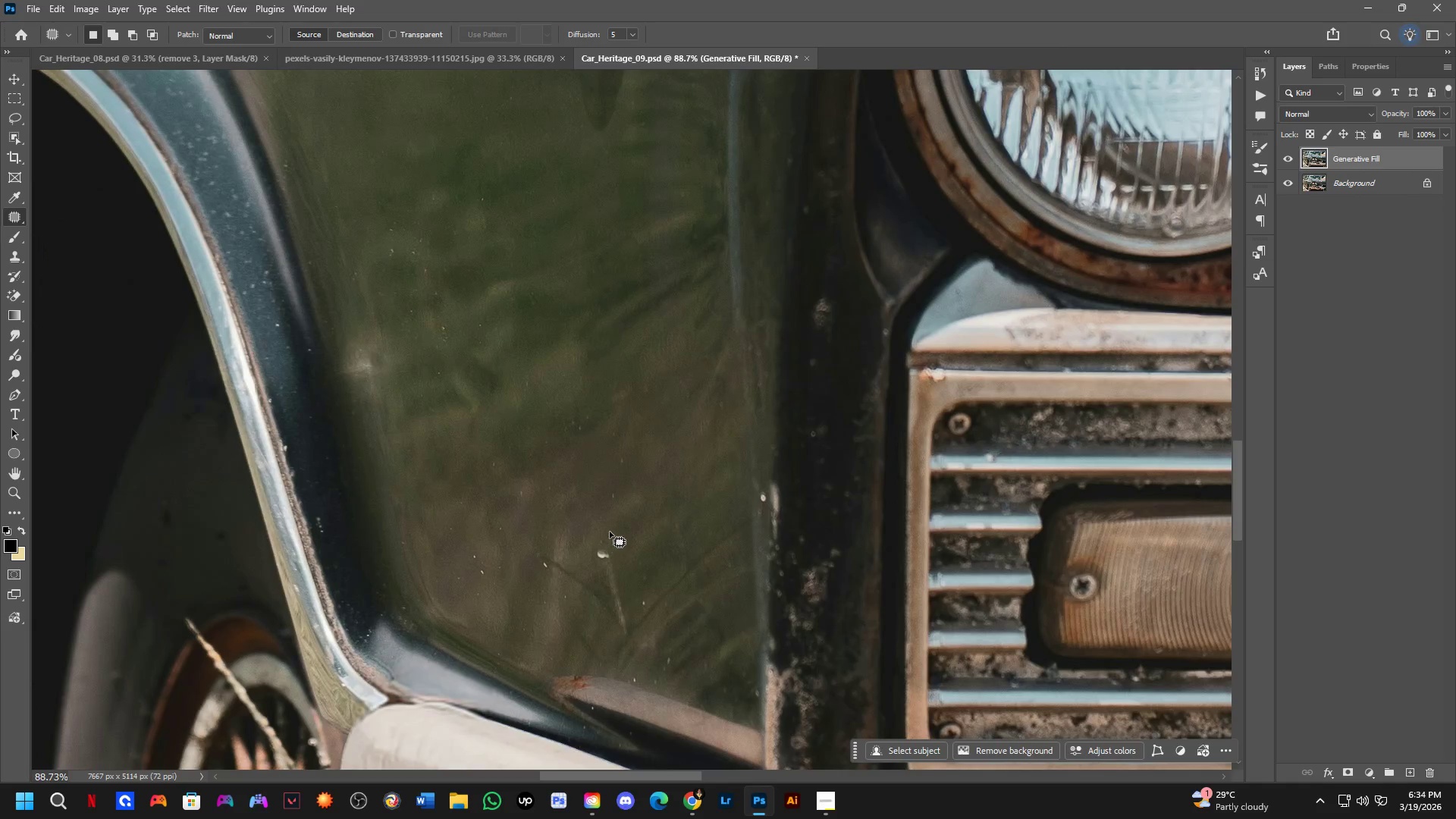 
left_click_drag(start_coordinate=[613, 564], to_coordinate=[648, 509])
 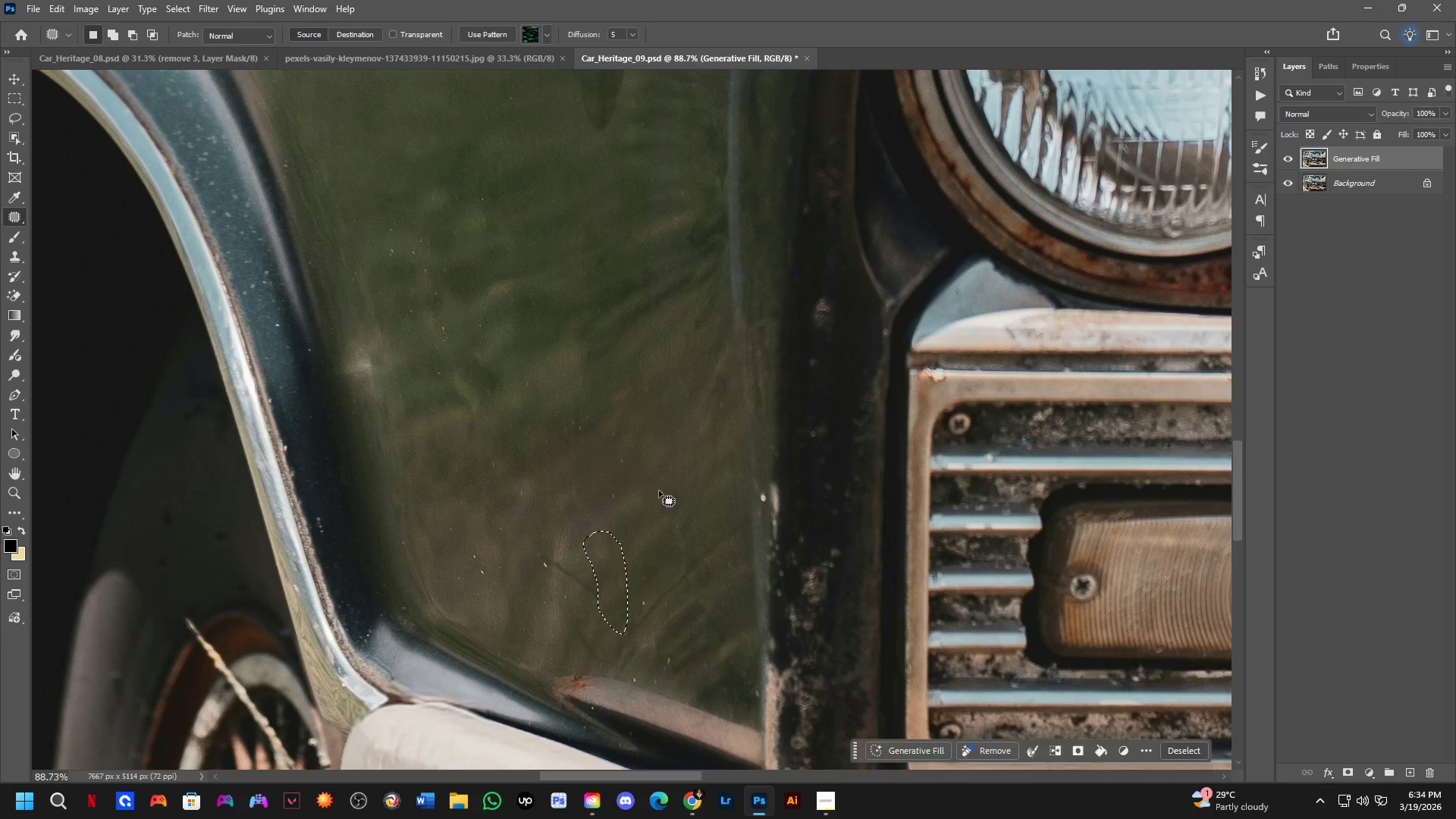 
double_click([659, 490])
 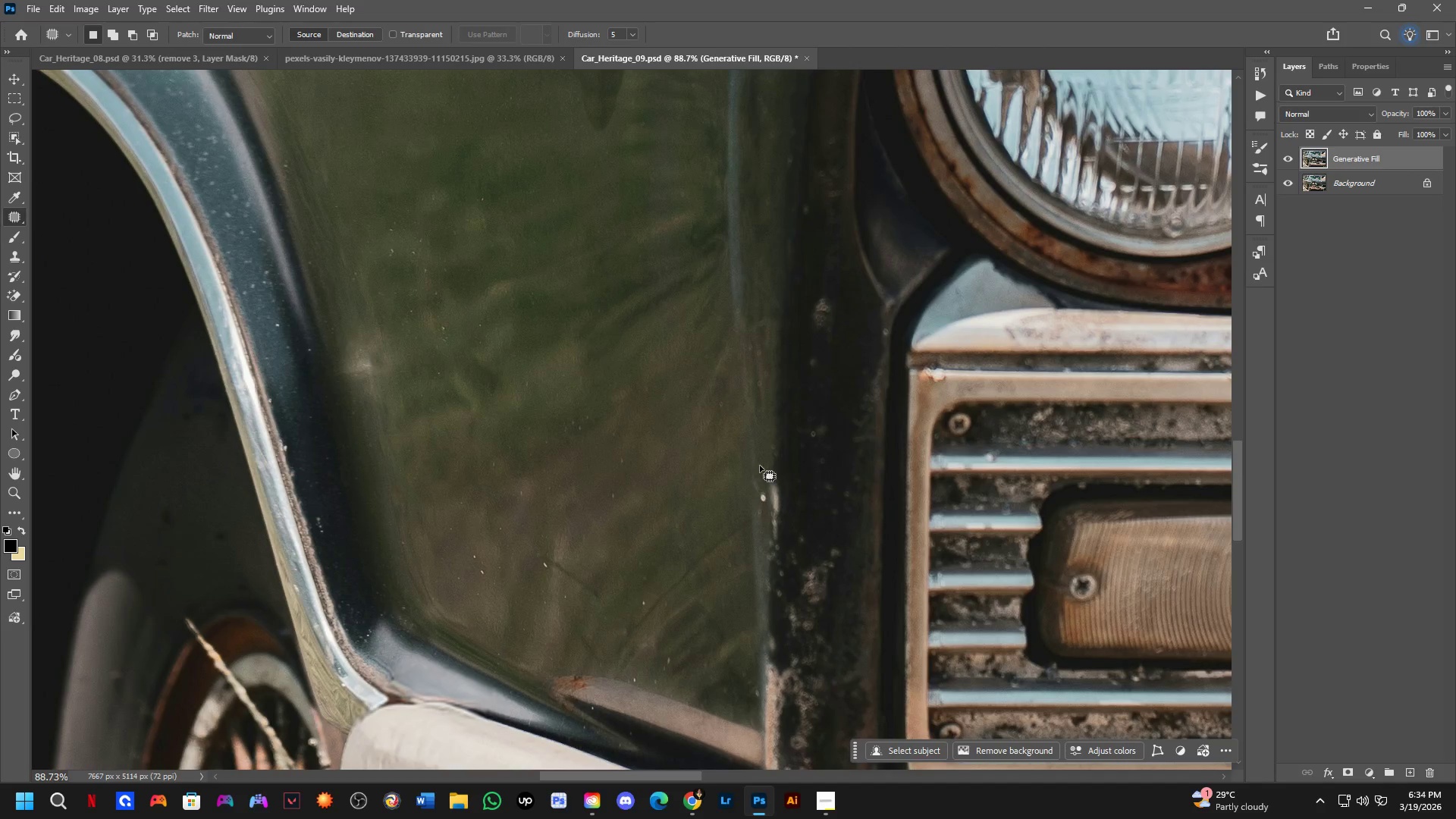 
left_click_drag(start_coordinate=[763, 466], to_coordinate=[778, 483])
 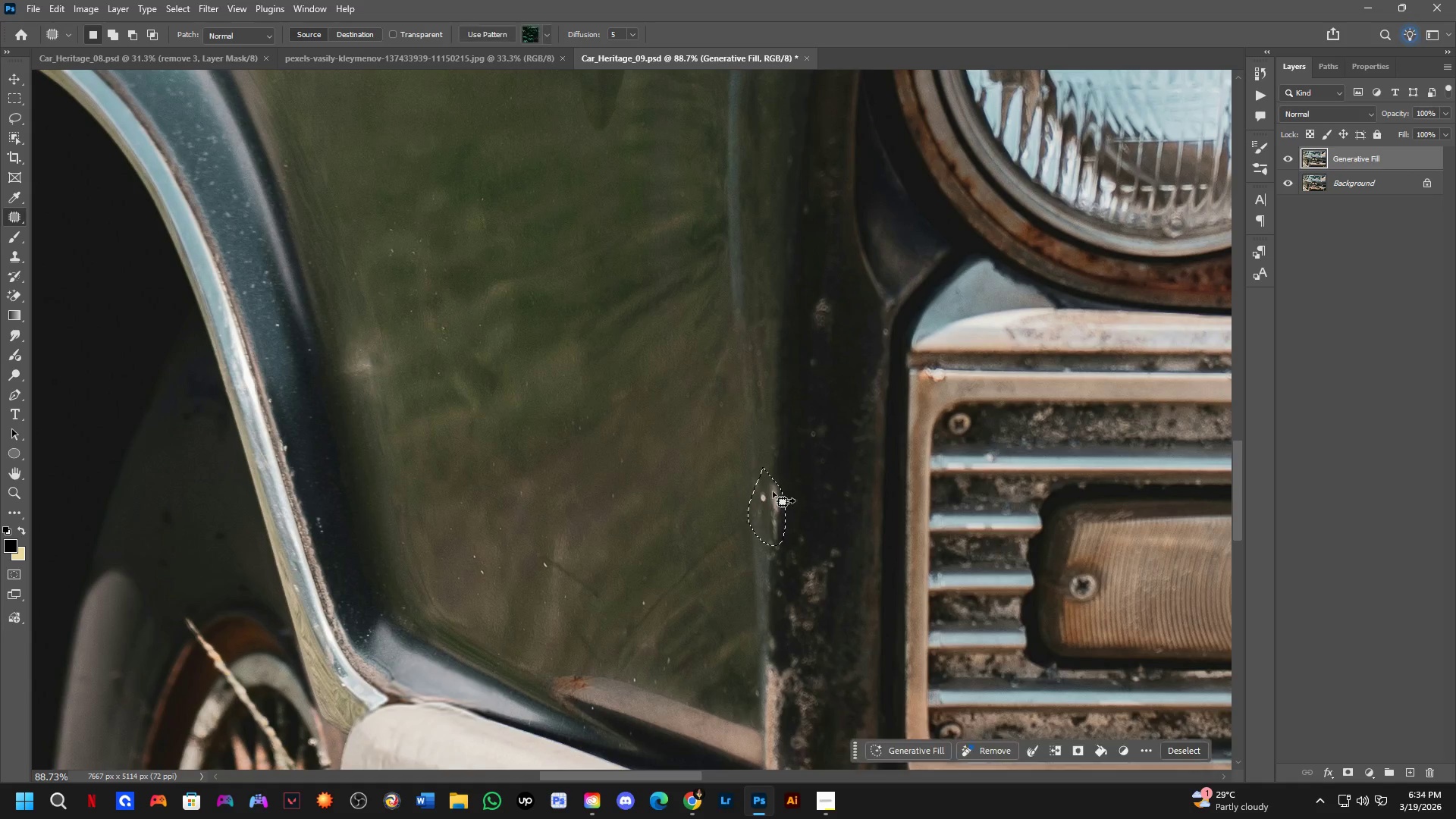 
left_click_drag(start_coordinate=[773, 491], to_coordinate=[770, 409])
 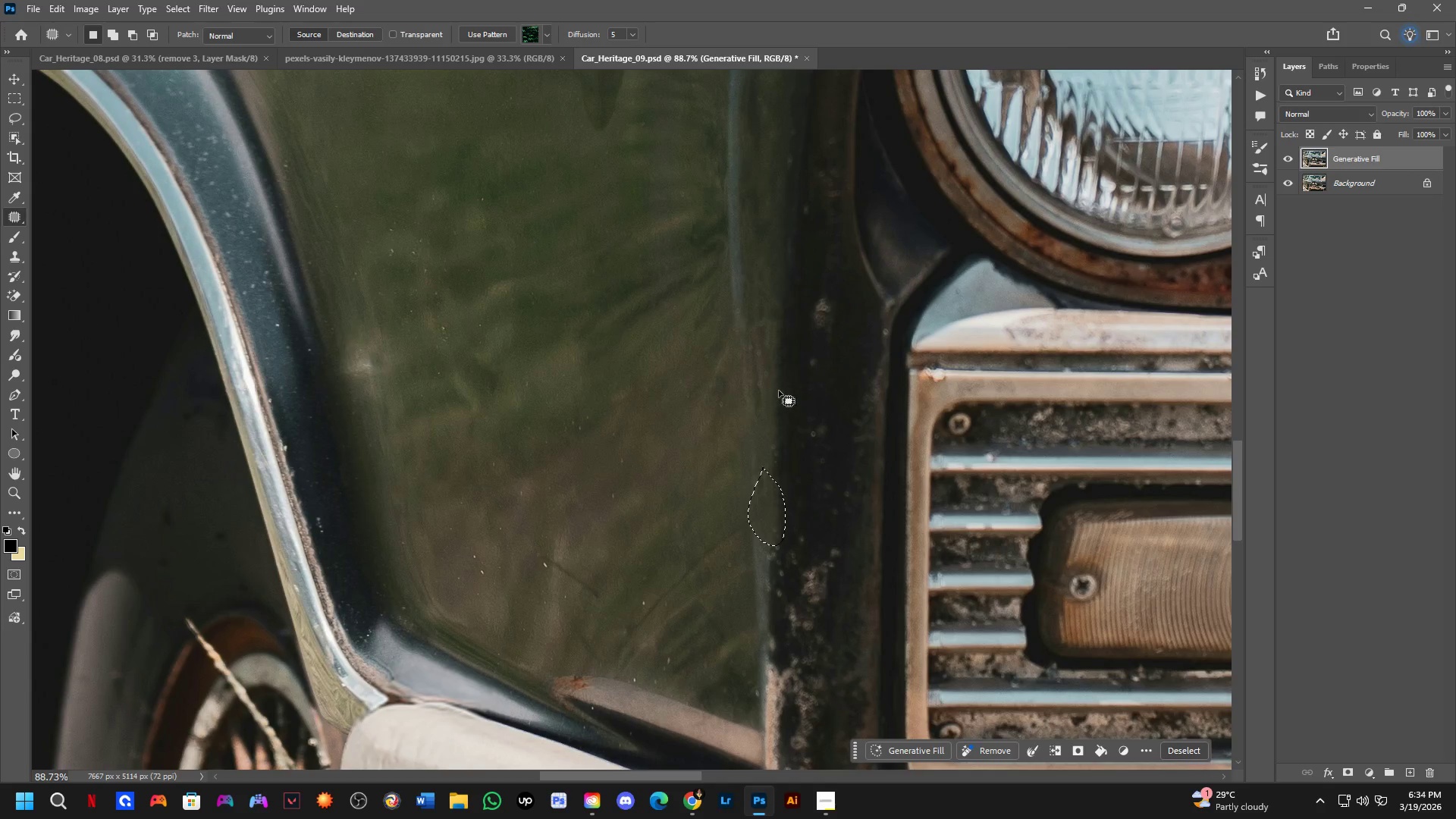 
left_click([779, 390])
 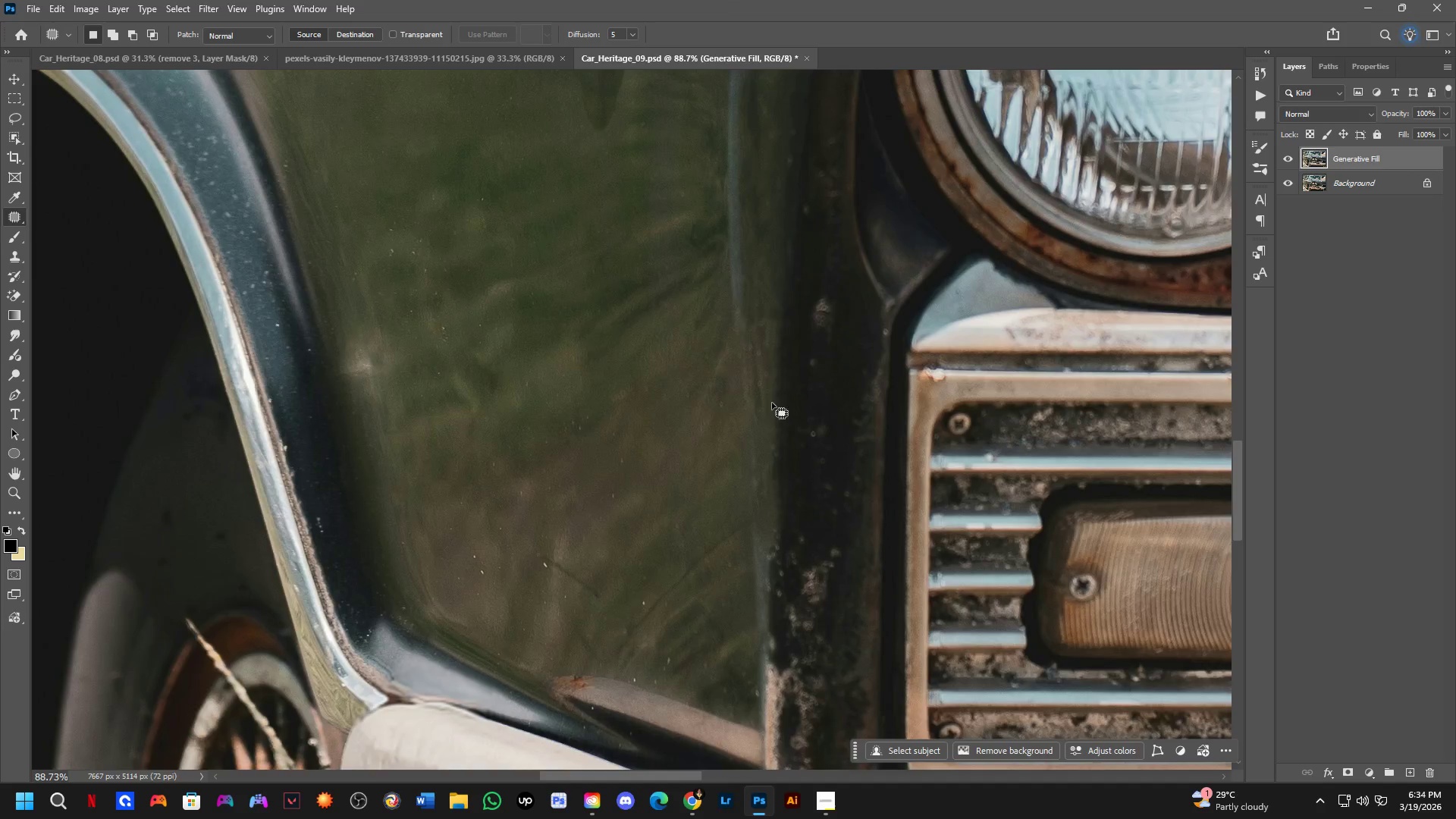 
hold_key(key=Space, duration=0.52)
 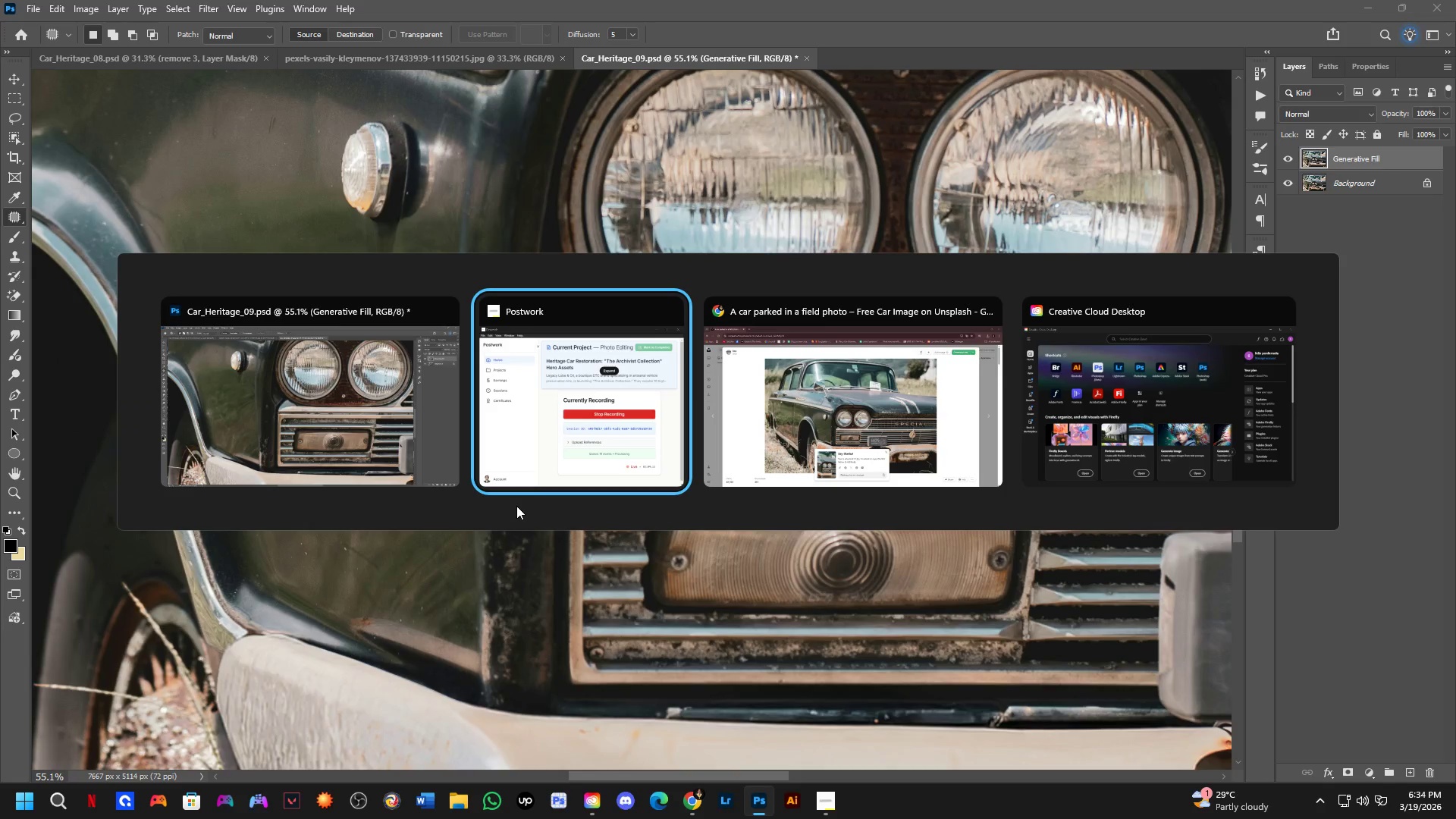 
left_click_drag(start_coordinate=[804, 468], to_coordinate=[522, 506])
 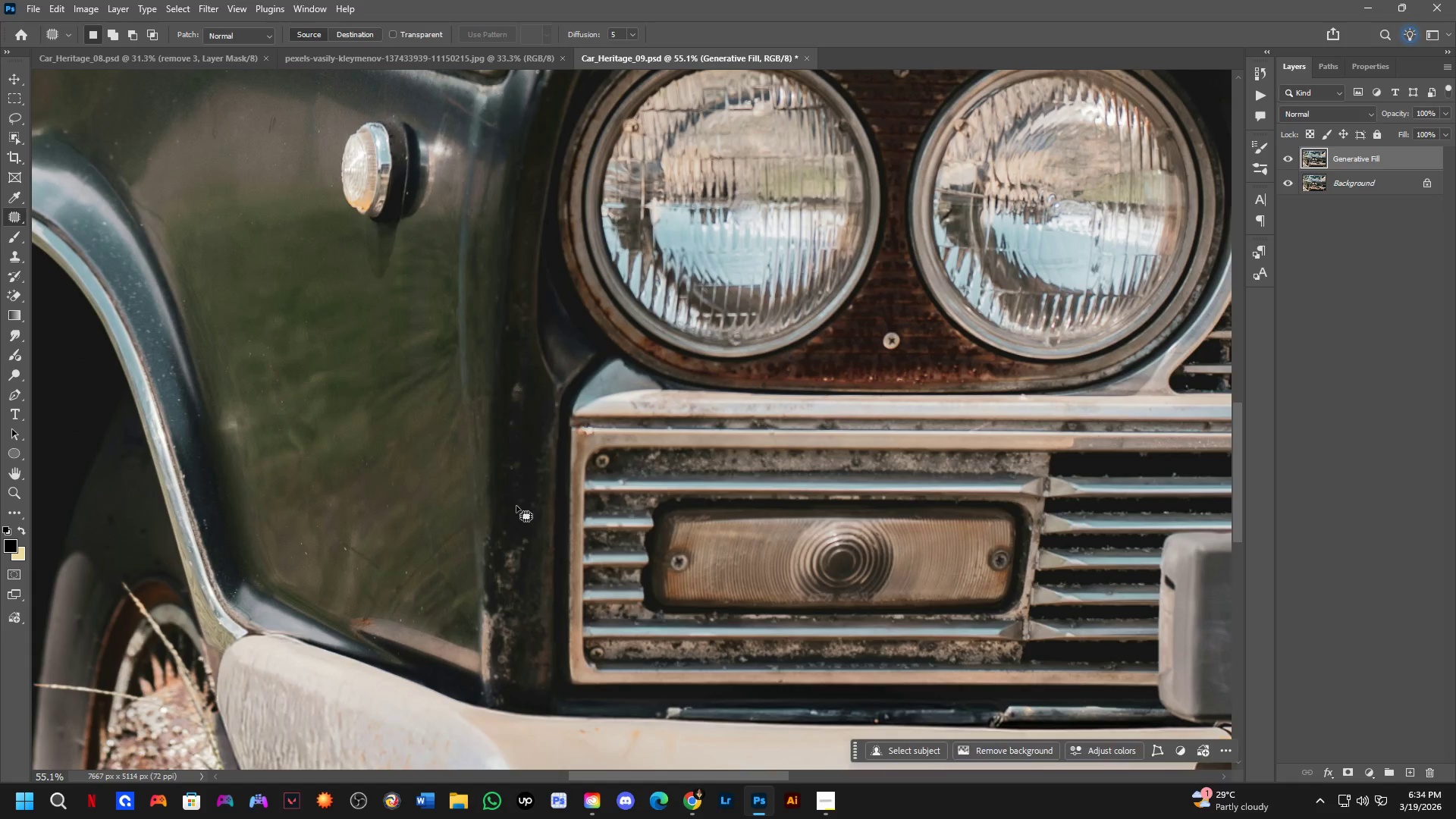 
scroll: coordinate [760, 432], scroll_direction: down, amount: 5.0
 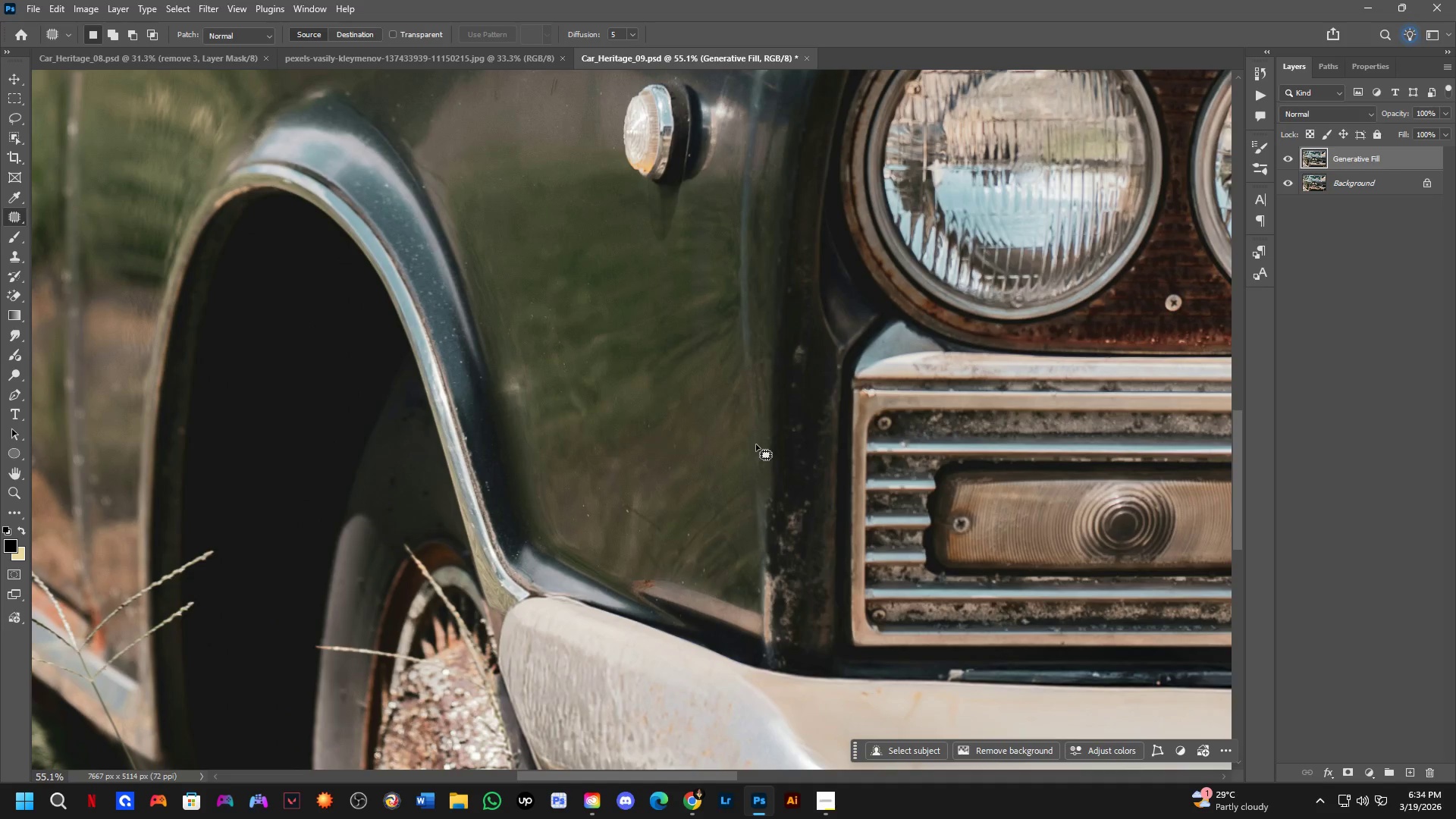 
key(Alt+Tab)